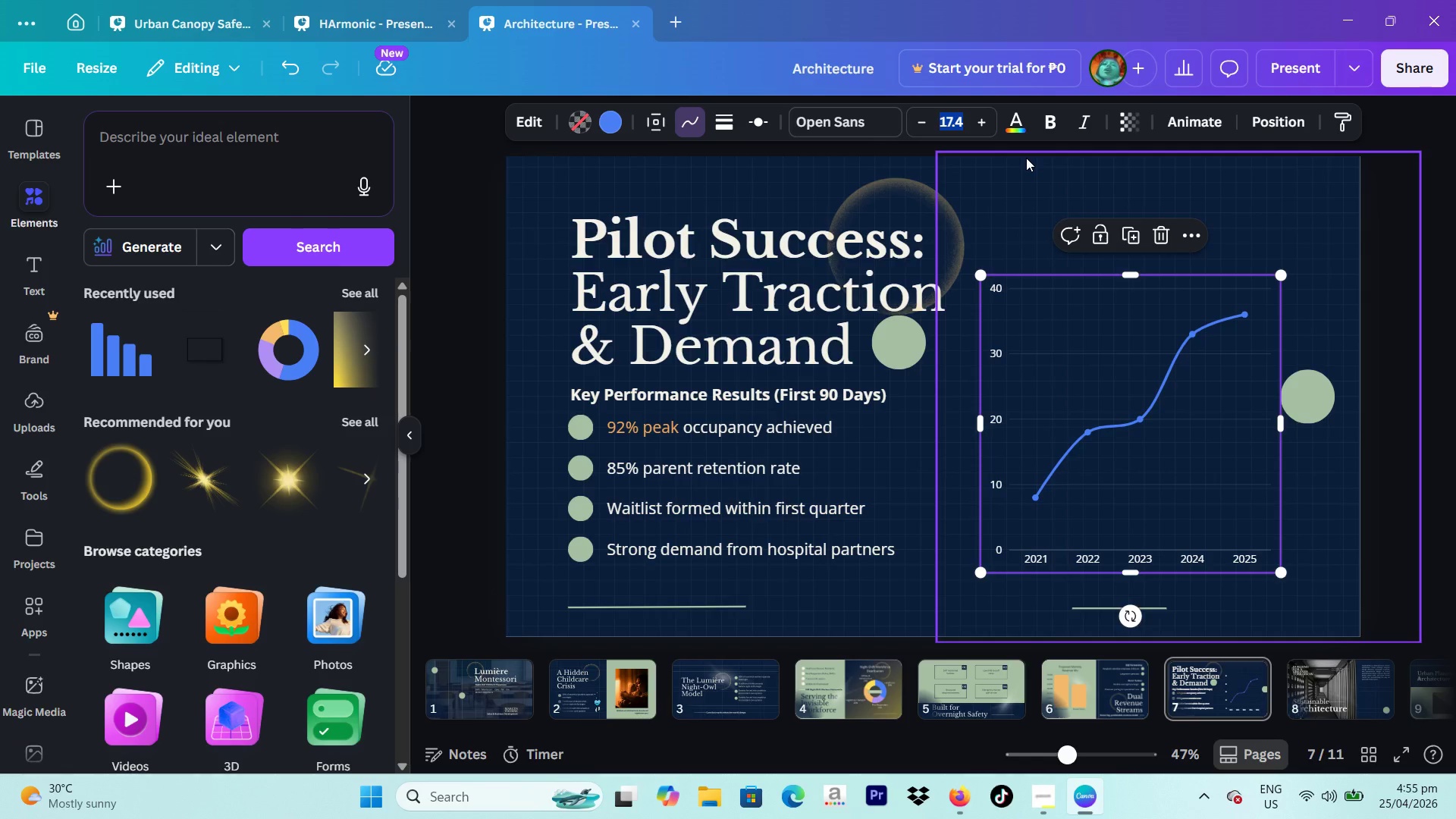 
type(24)
 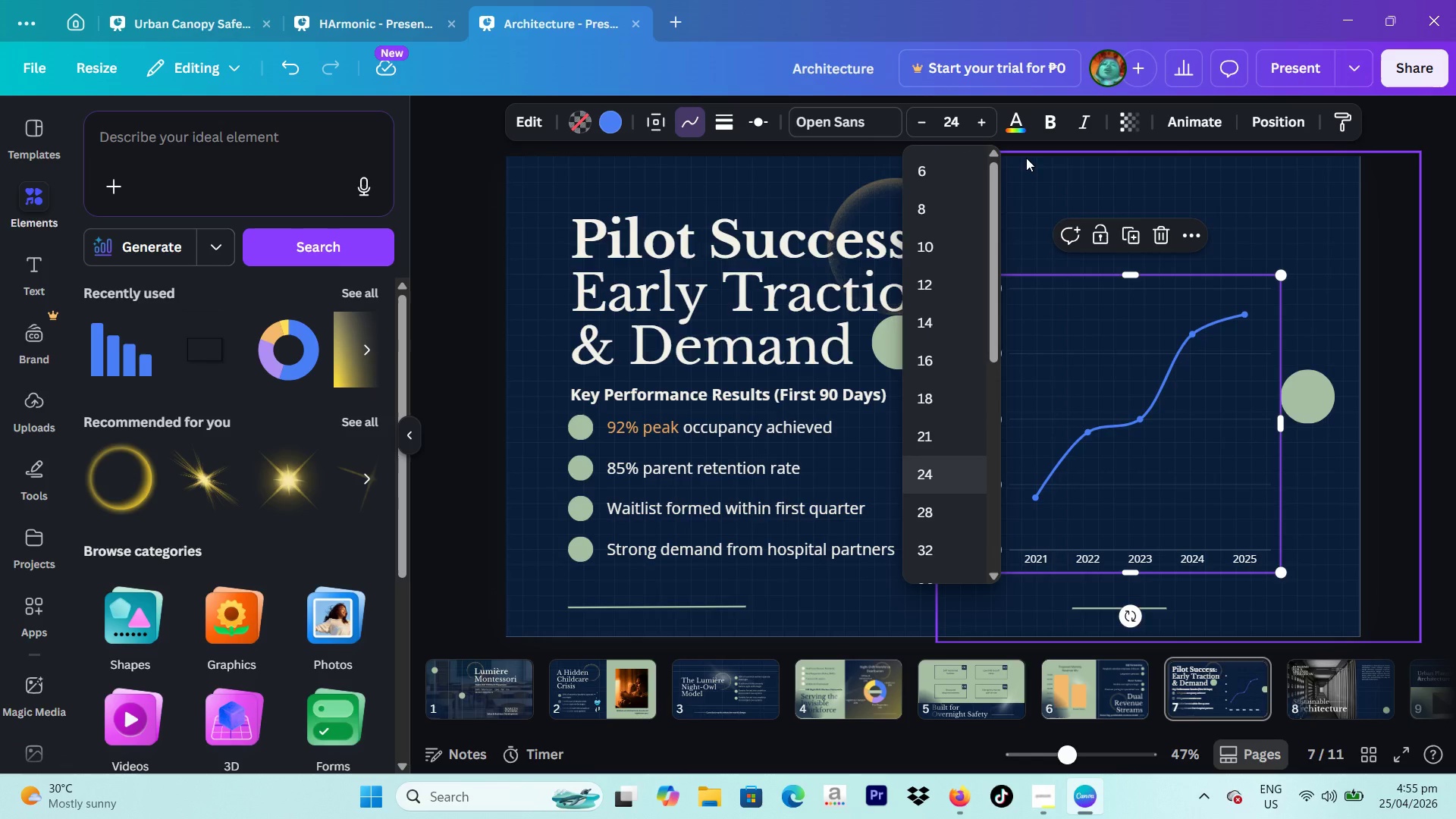 
key(Enter)
 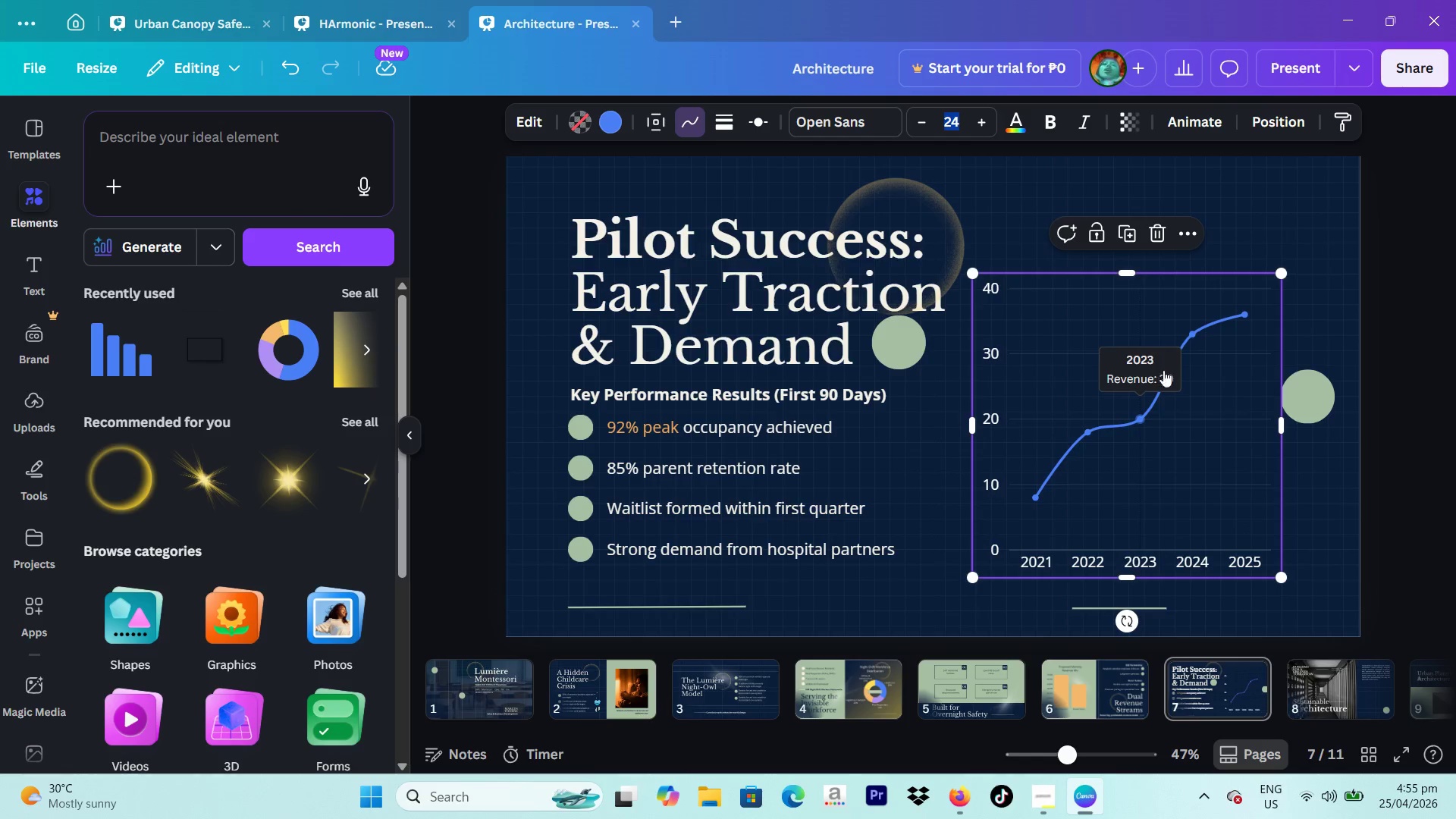 
wait(5.66)
 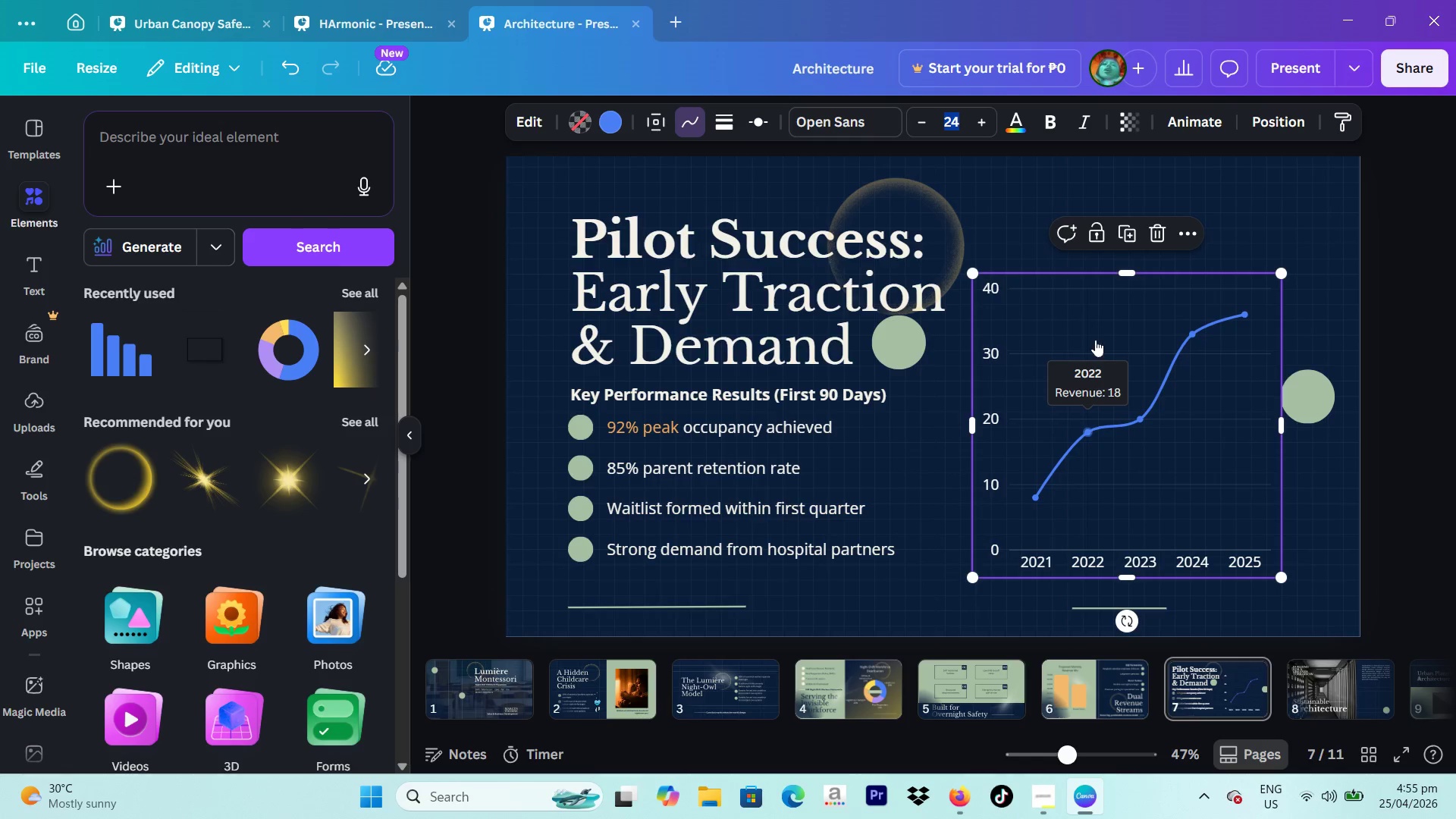 
left_click([1170, 381])
 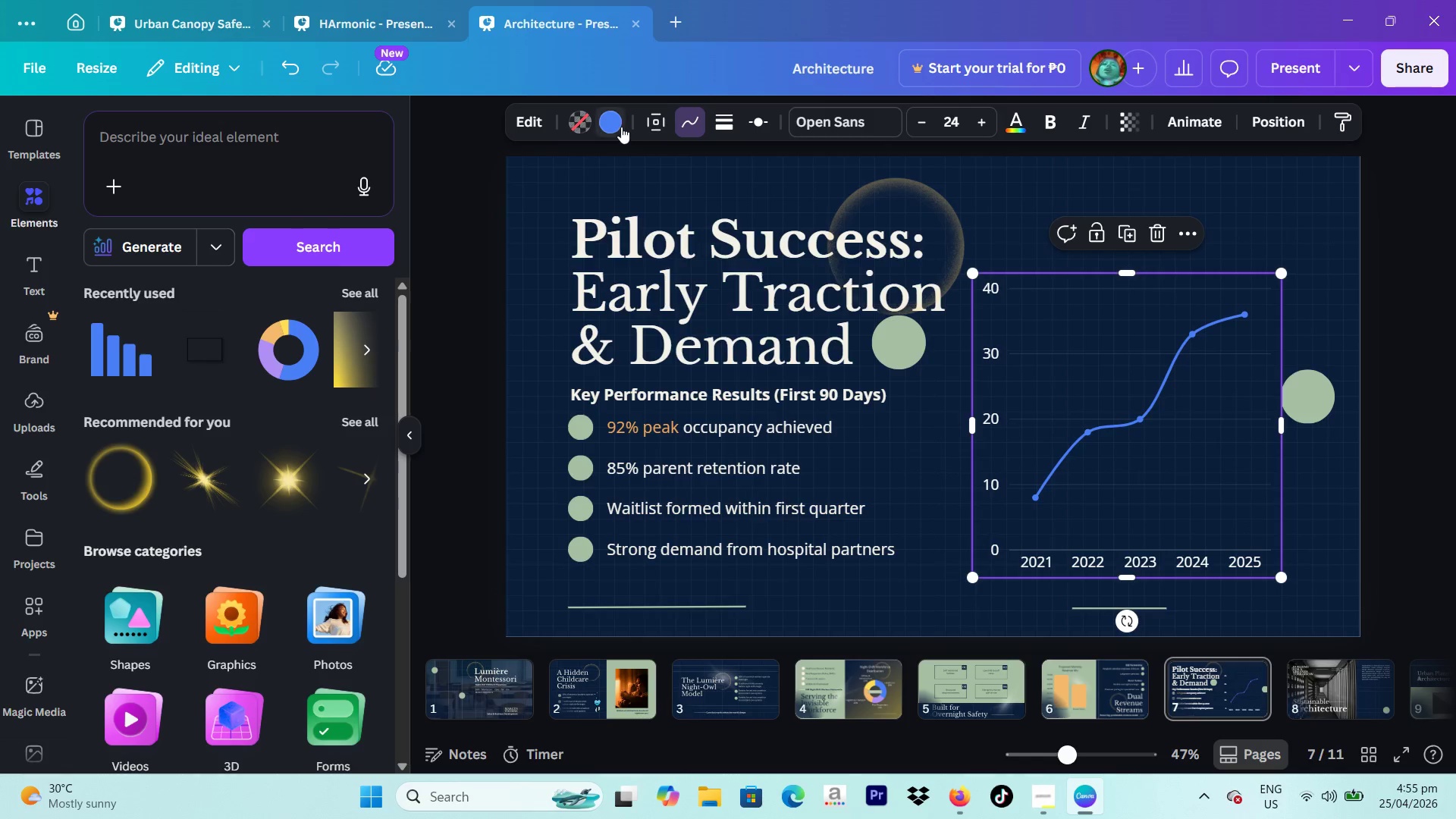 
left_click([618, 124])
 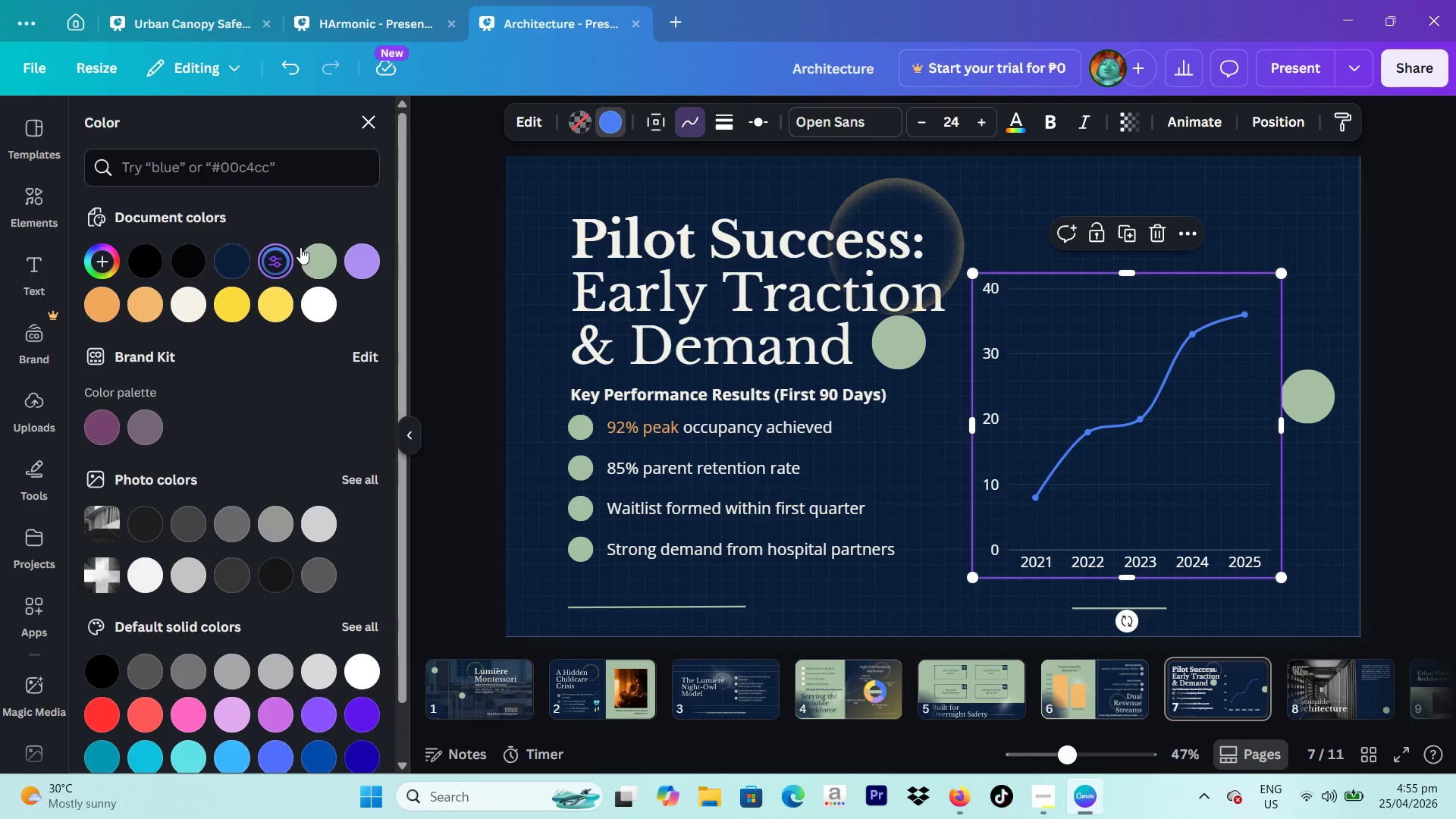 
left_click([94, 302])
 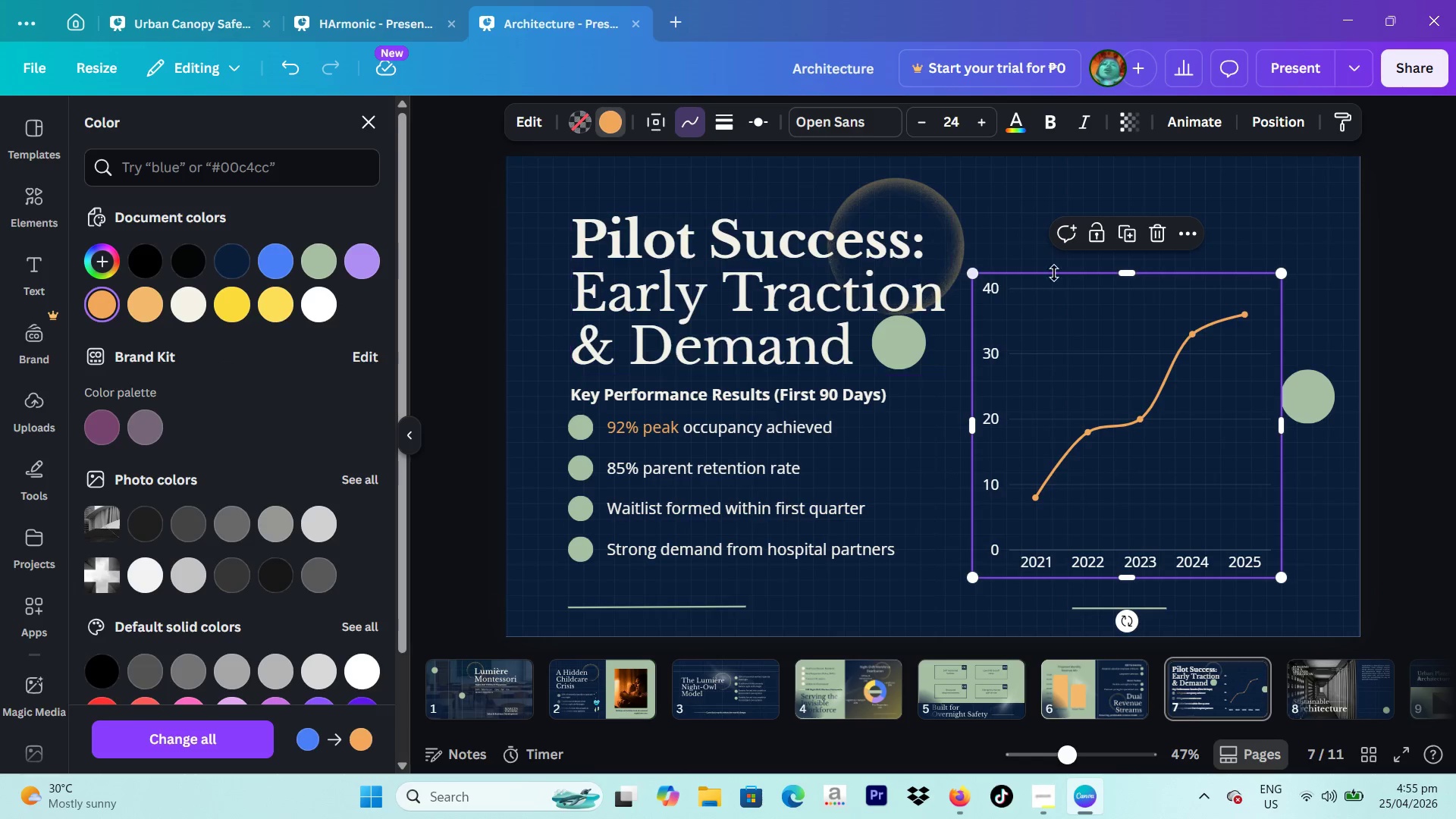 
mouse_move([1289, 325])
 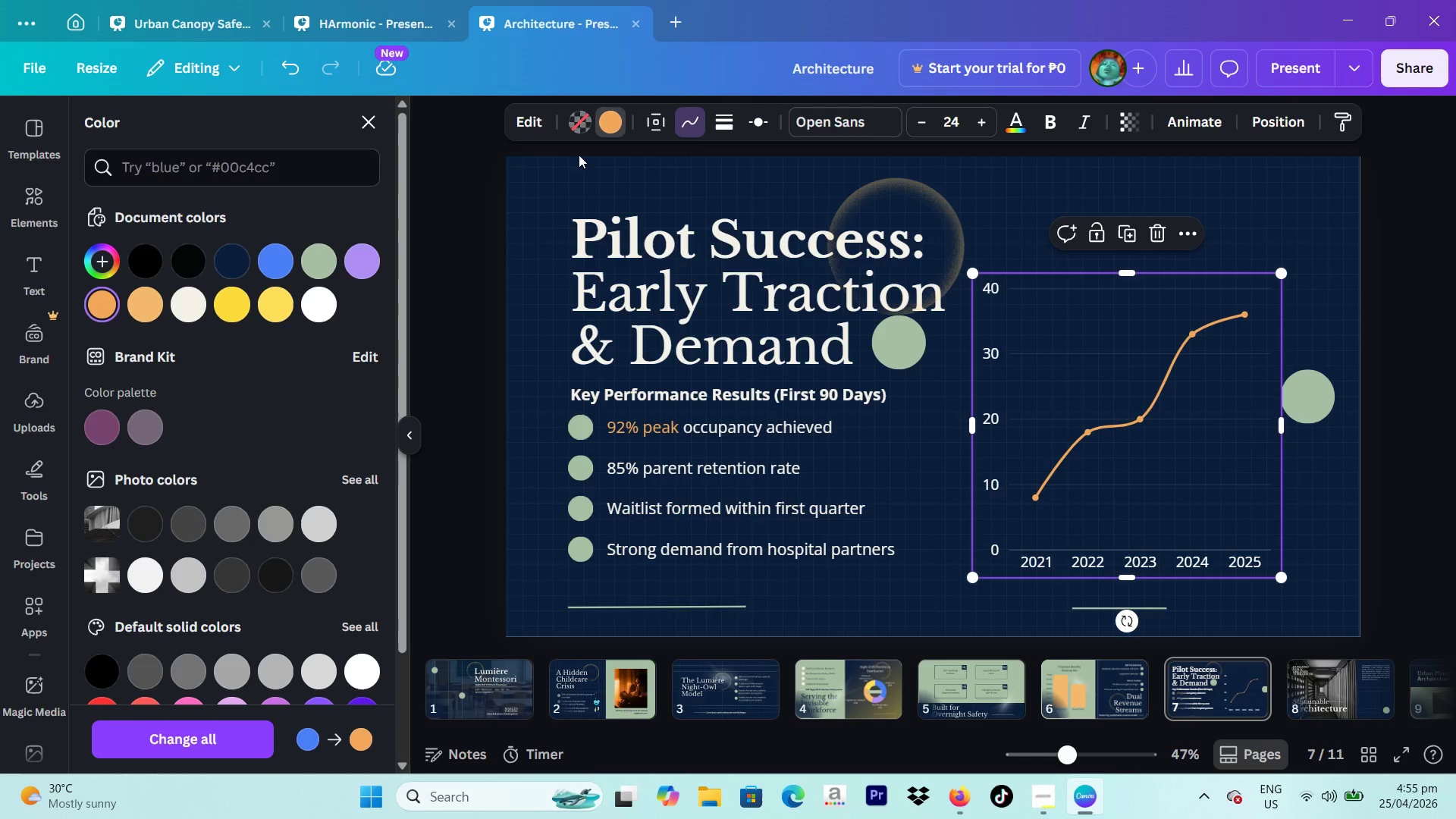 
left_click([526, 127])
 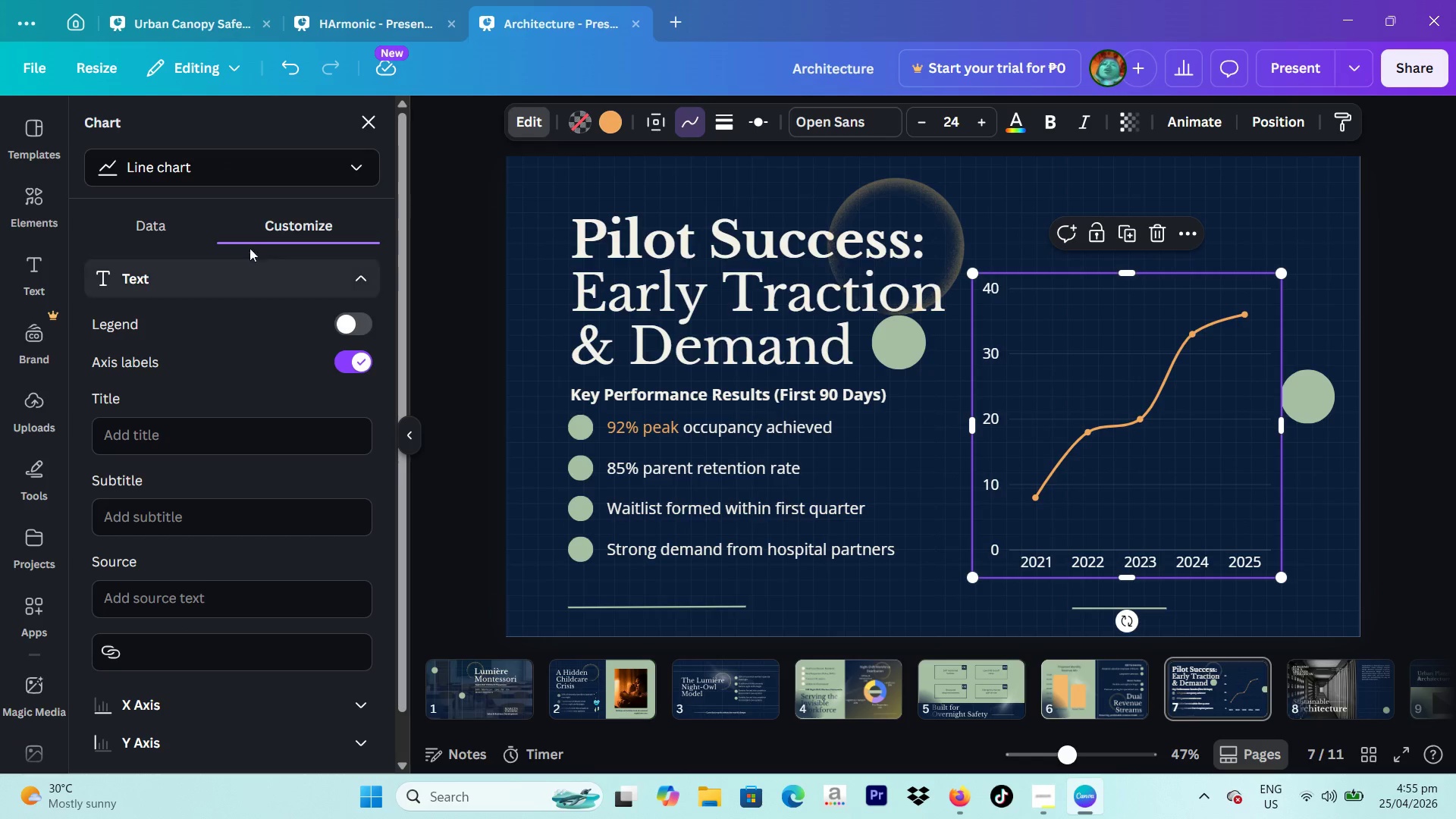 
left_click([206, 234])
 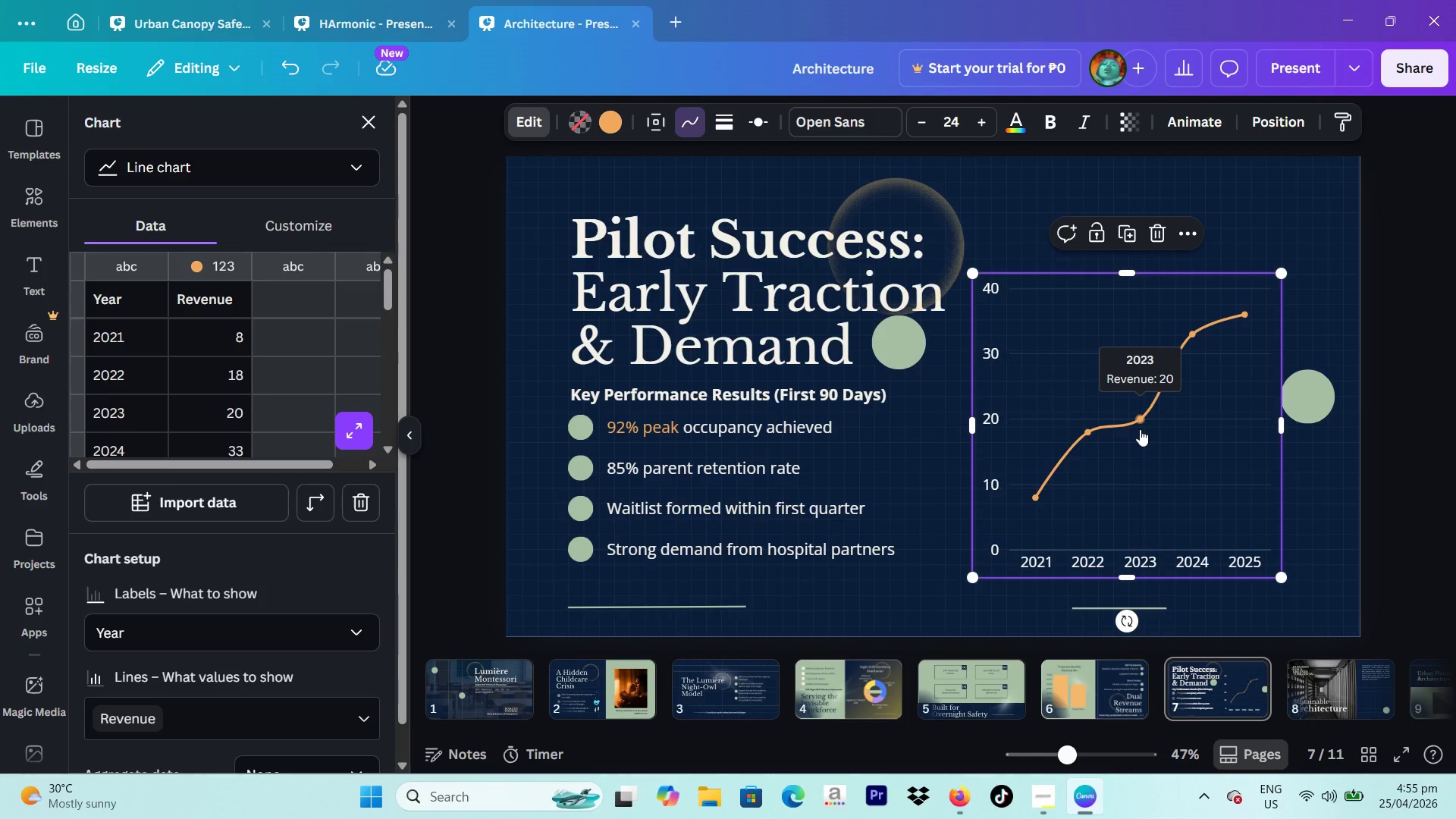 
wait(11.14)
 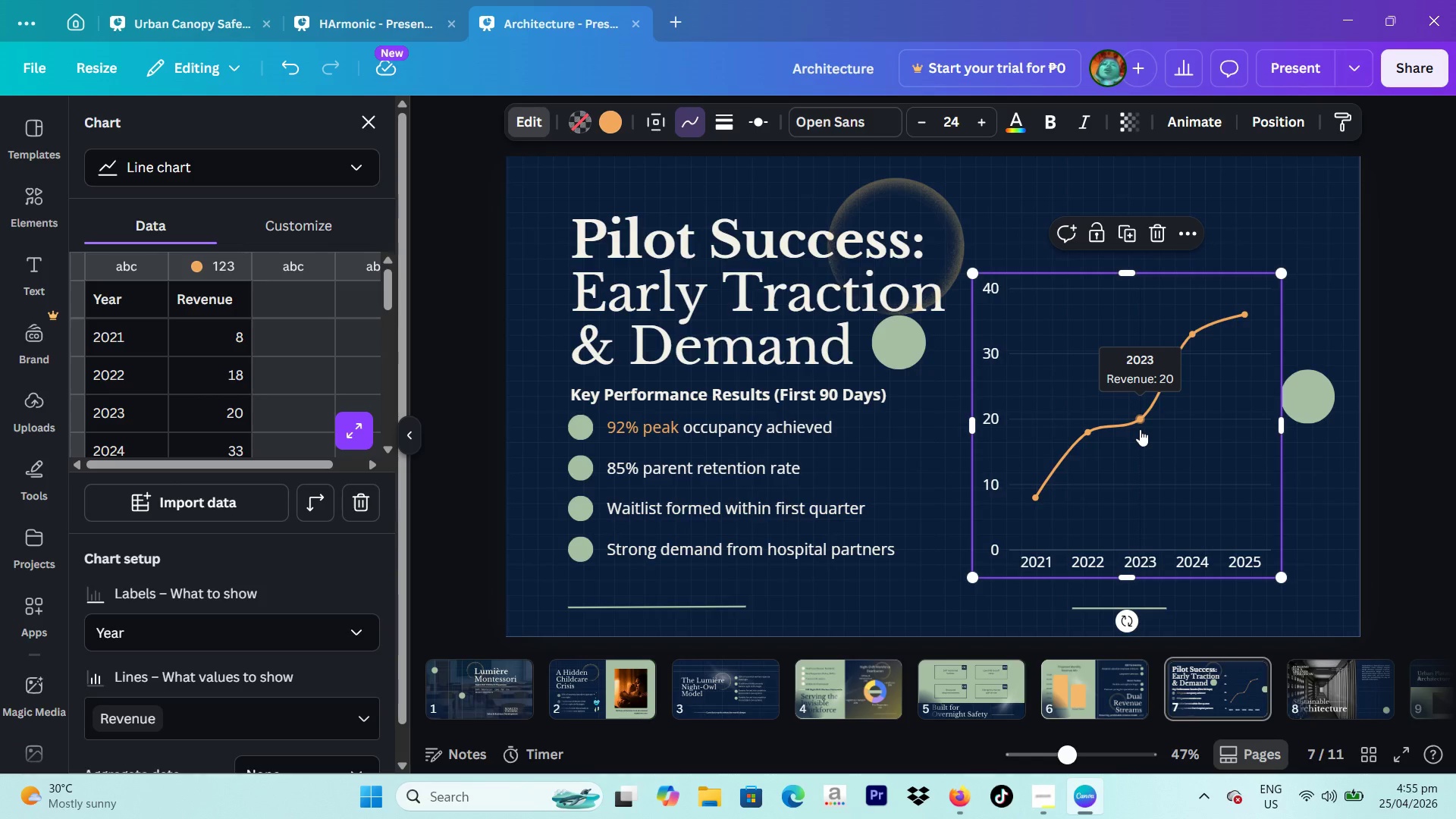 
scroll: coordinate [207, 403], scroll_direction: down, amount: 1.0
 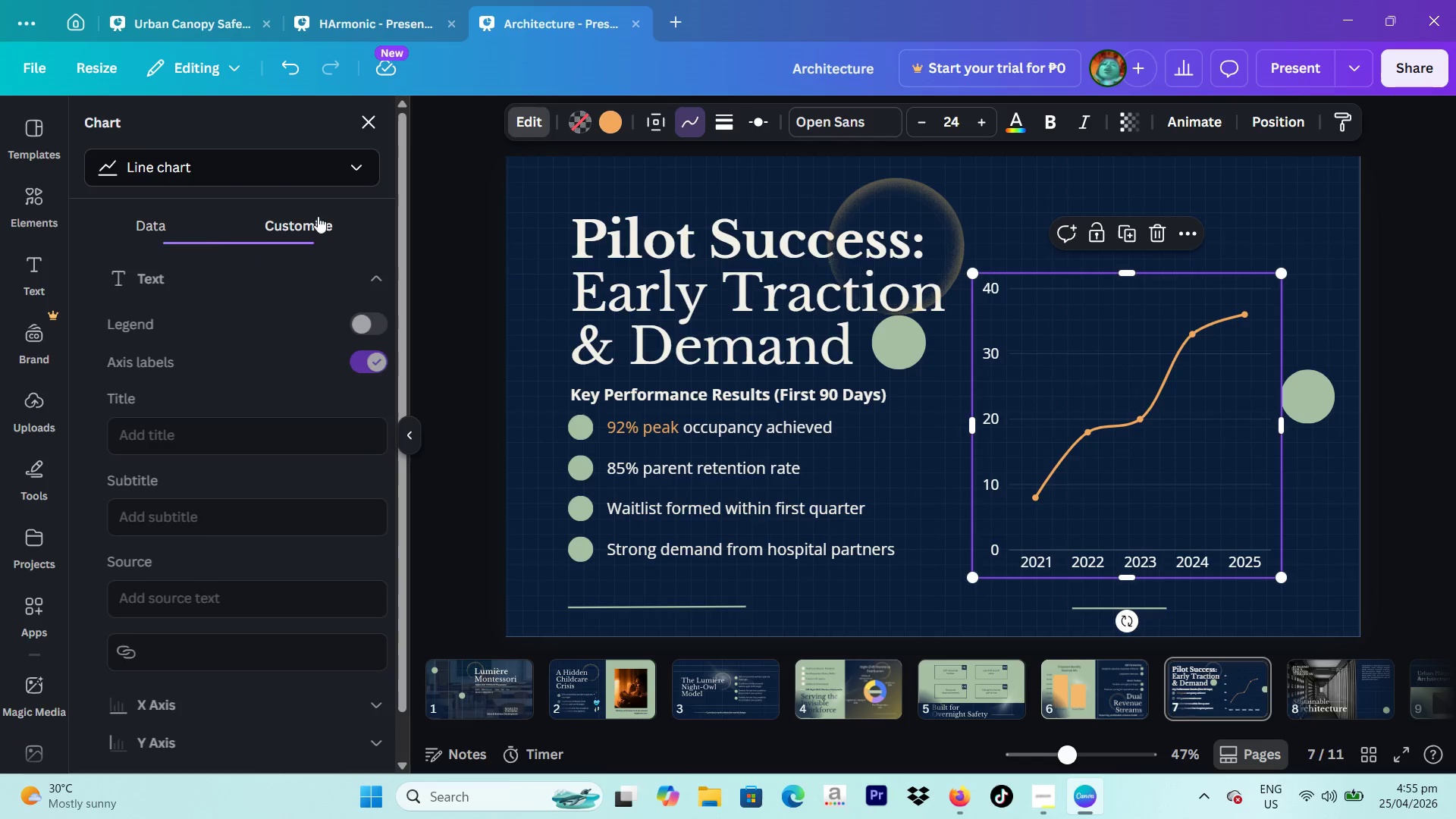 
scroll: coordinate [198, 632], scroll_direction: up, amount: 1.0
 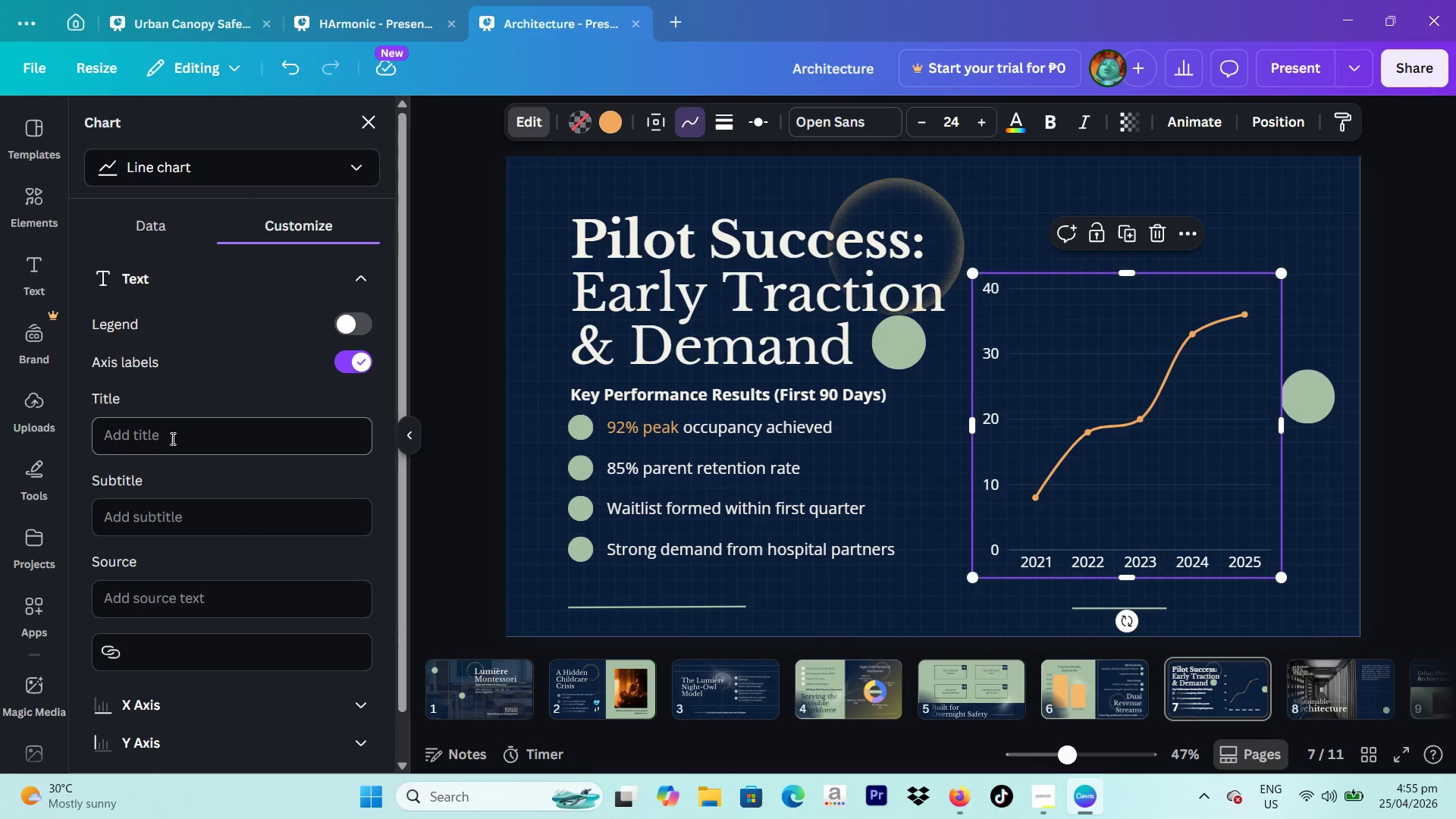 
left_click([174, 432])
 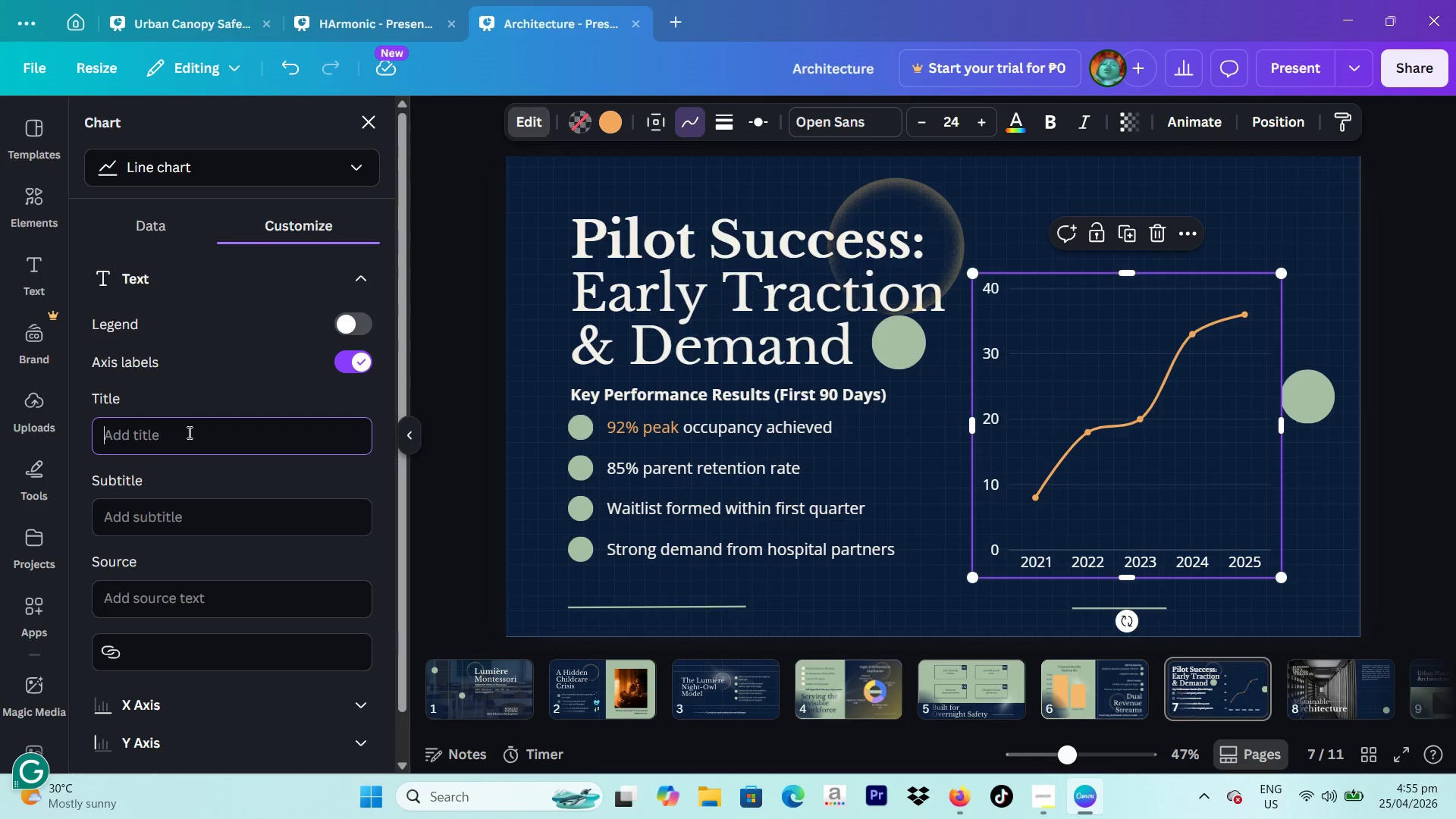 
type(z)
key(Backspace)
type(Occu[)
key(Backspace)
type(pancy Growth (First 3 mo)
key(Backspace)
key(Backspace)
type(Months))
 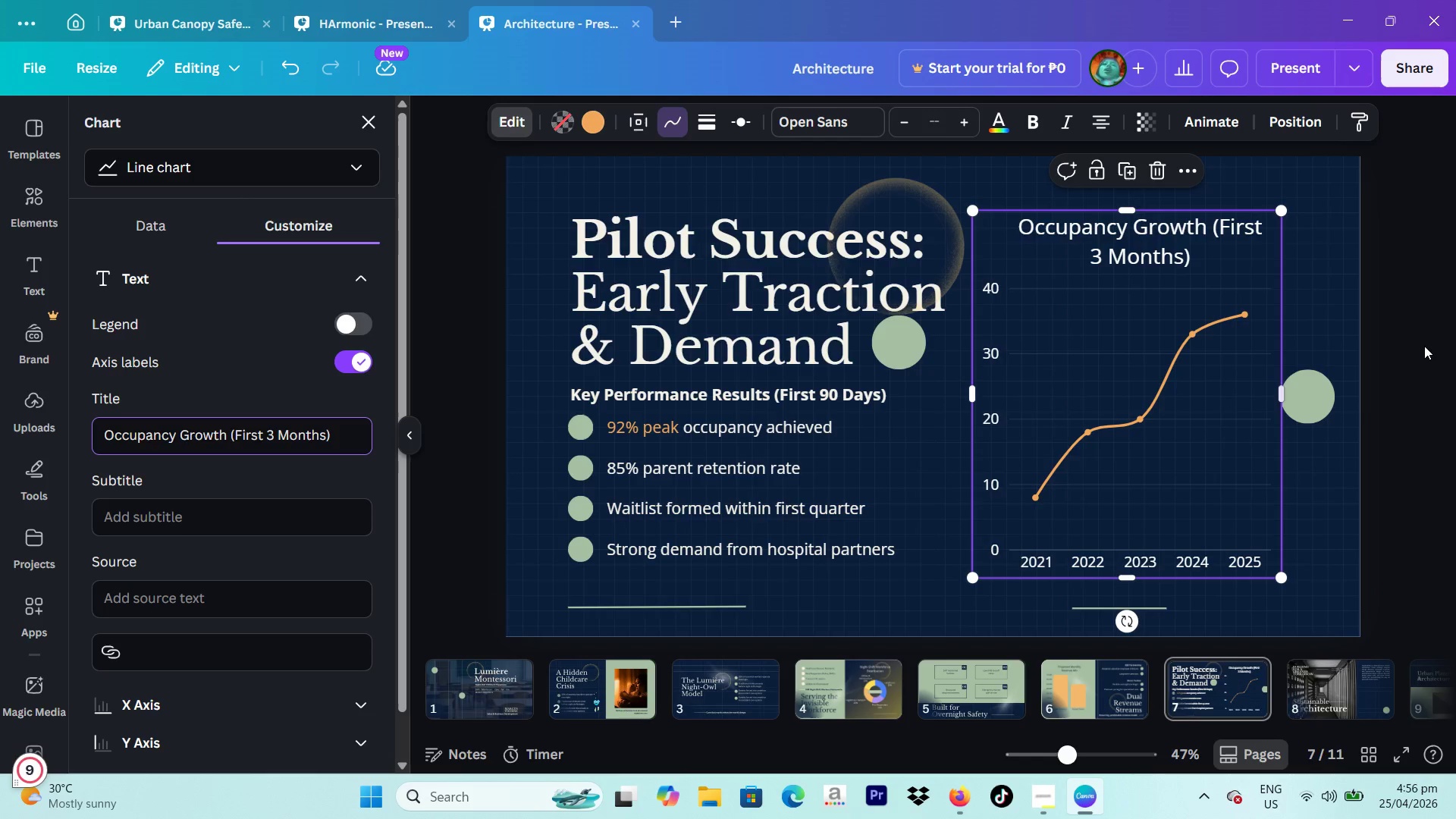 
wait(5.44)
 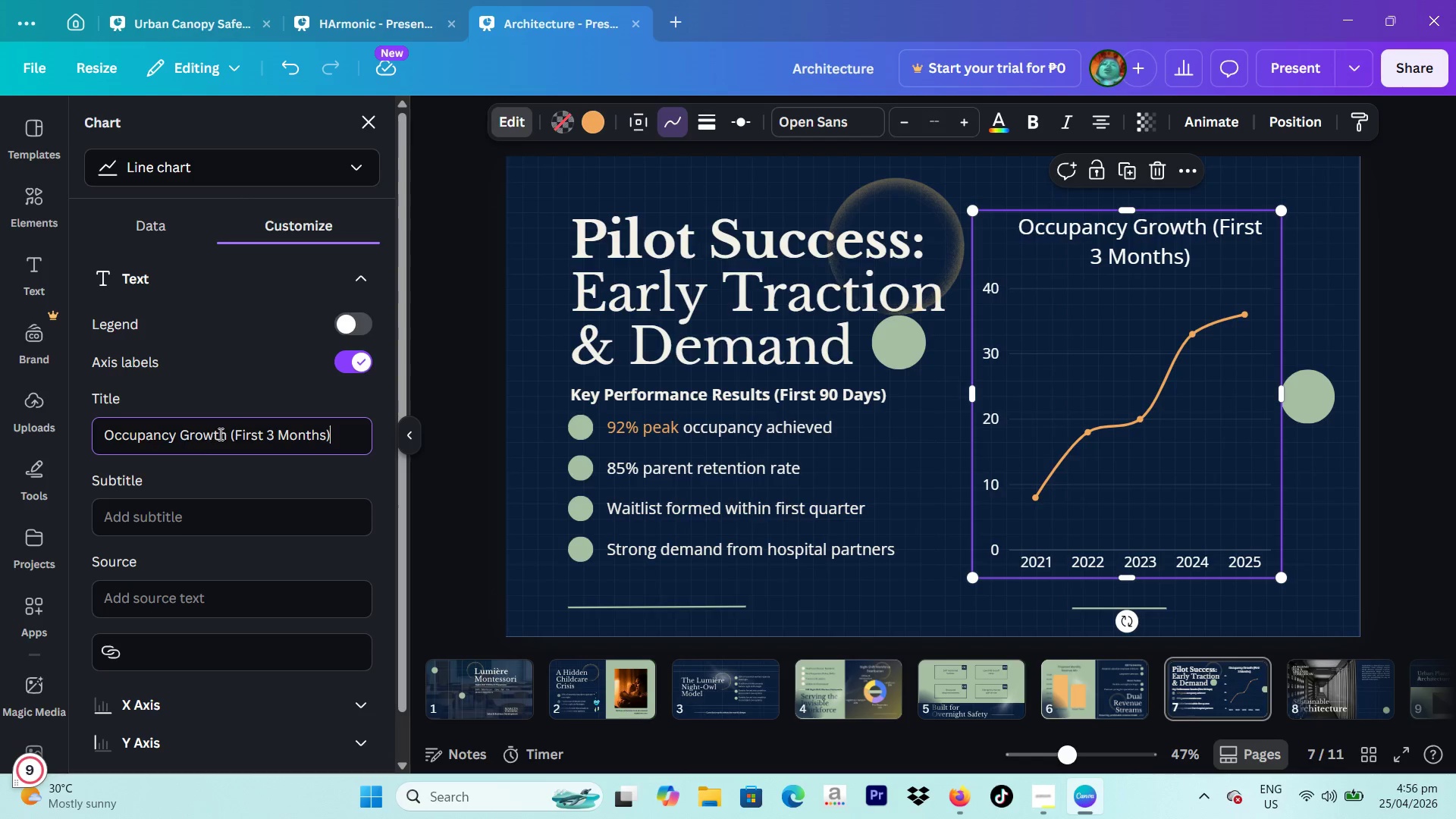 
left_click_drag(start_coordinate=[1316, 394], to_coordinate=[1326, 394])
 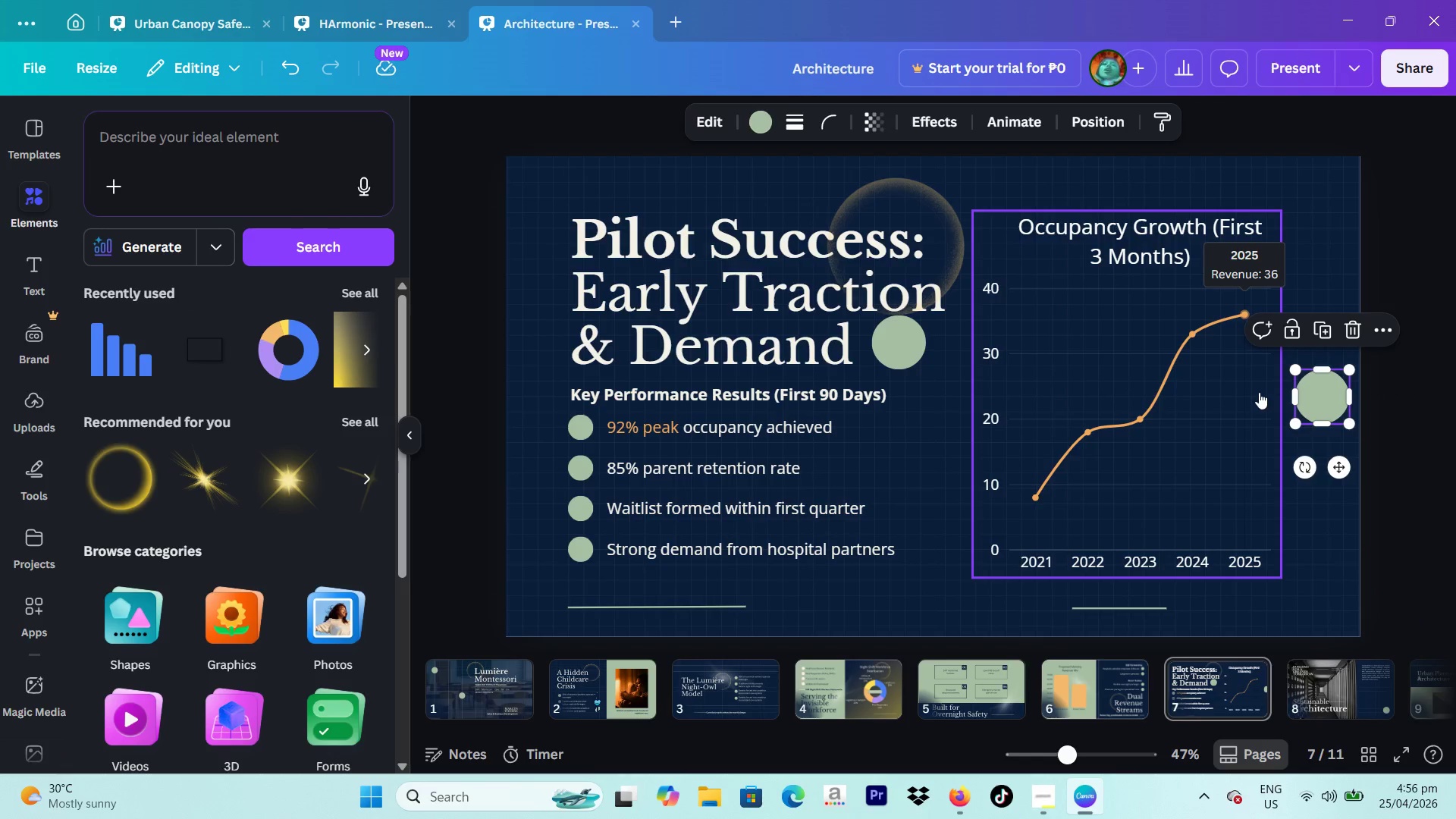 
left_click([1259, 392])
 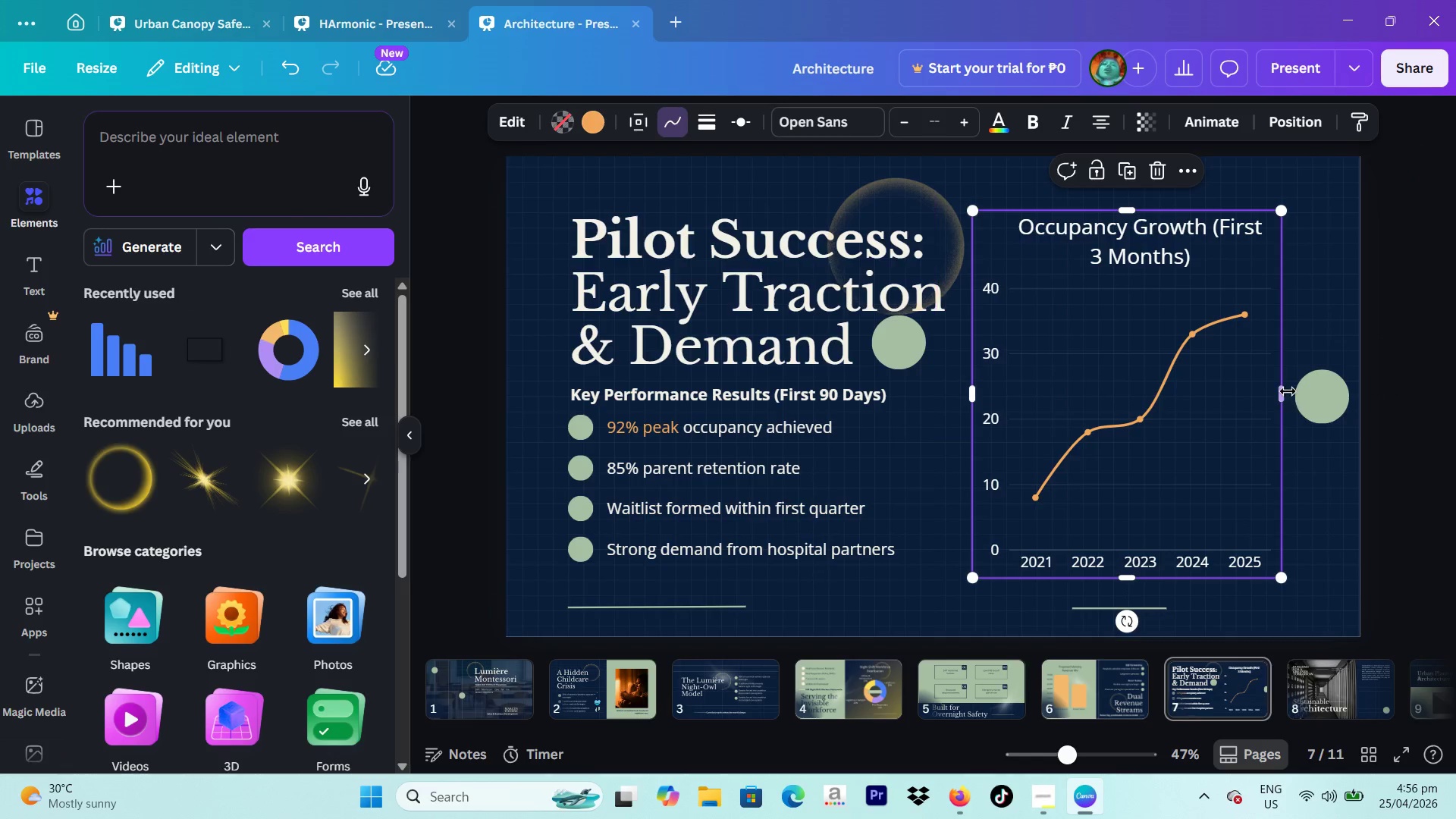 
left_click_drag(start_coordinate=[1288, 391], to_coordinate=[1297, 391])
 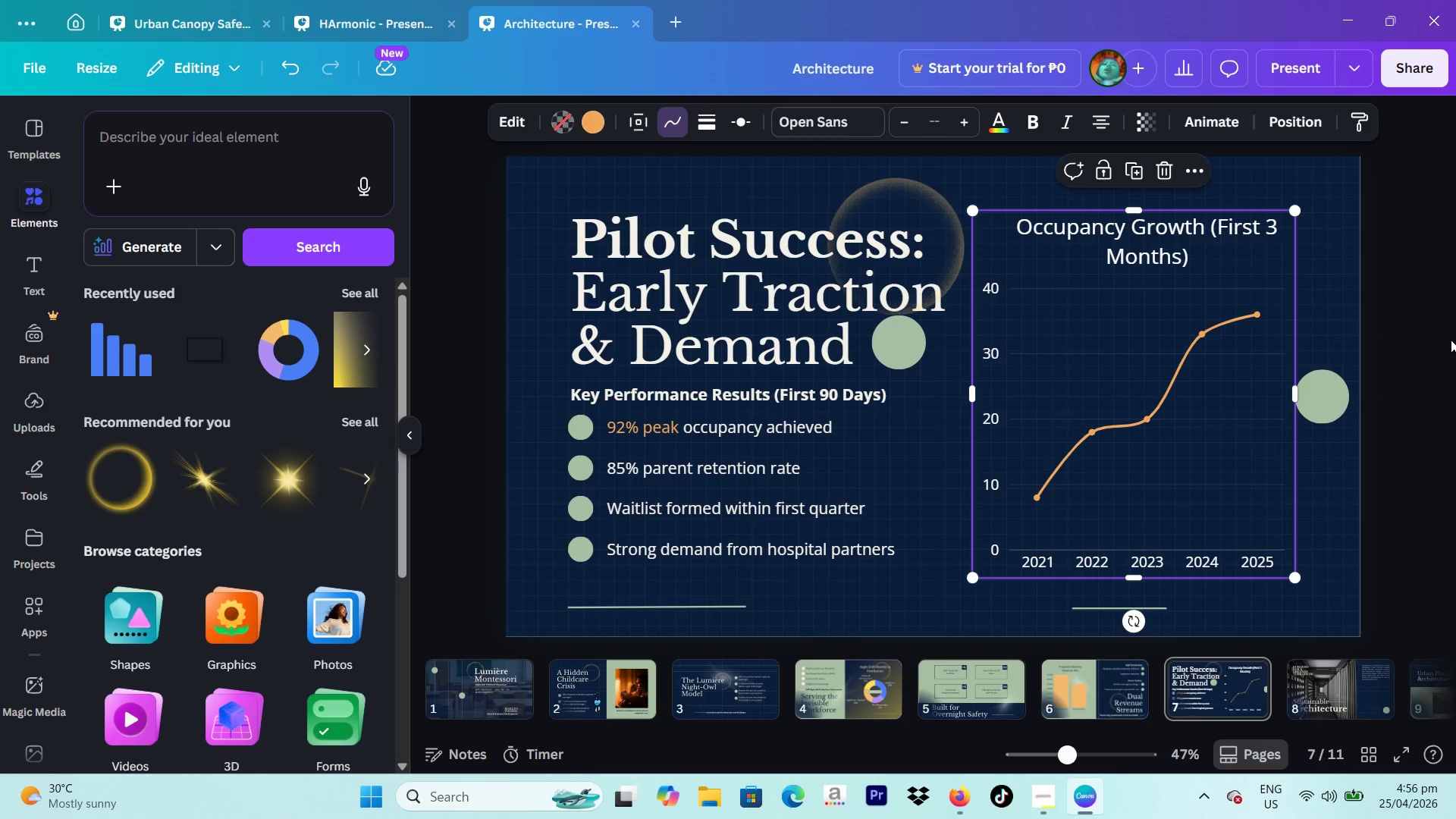 
left_click([1451, 340])
 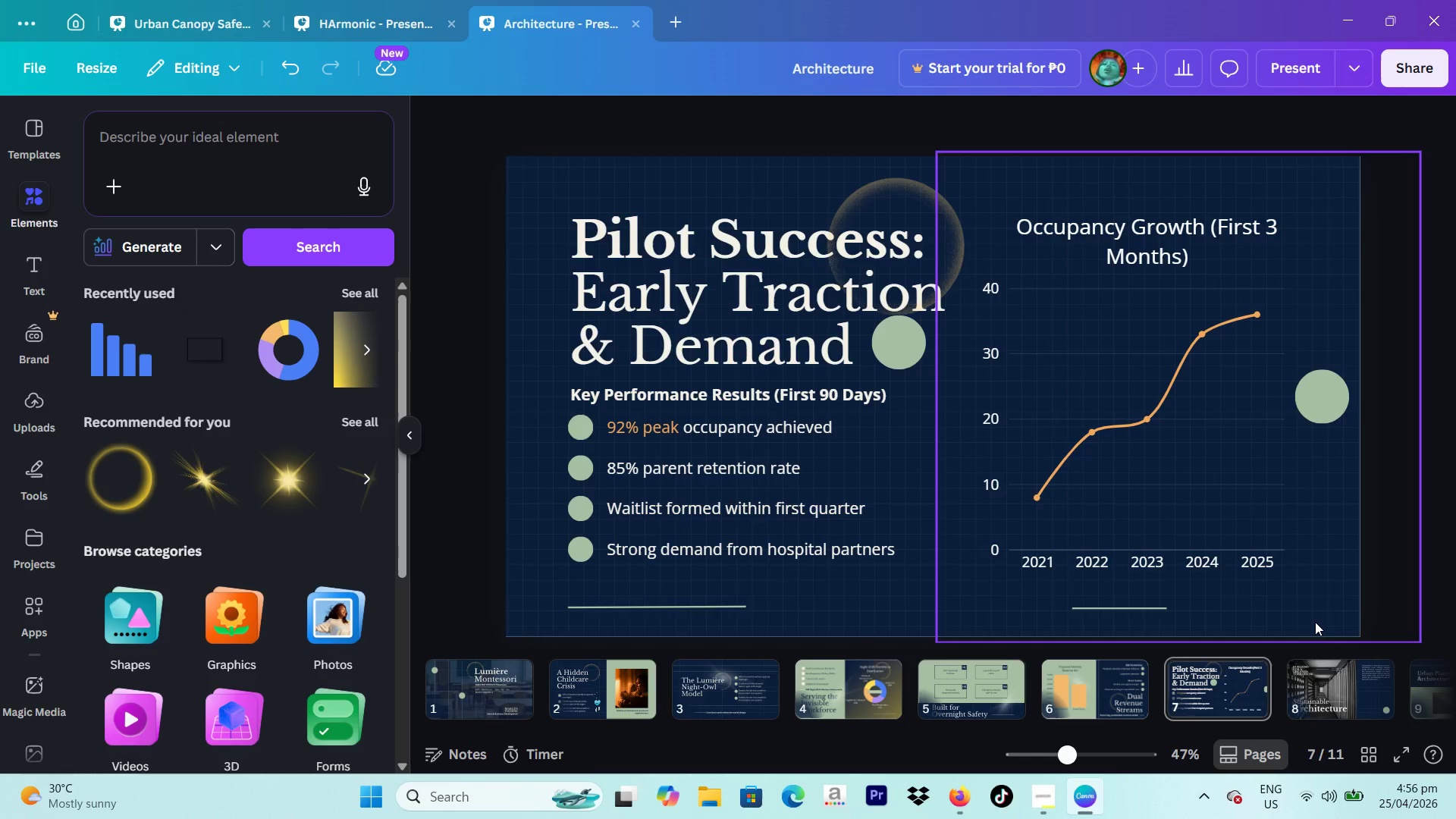 
wait(6.11)
 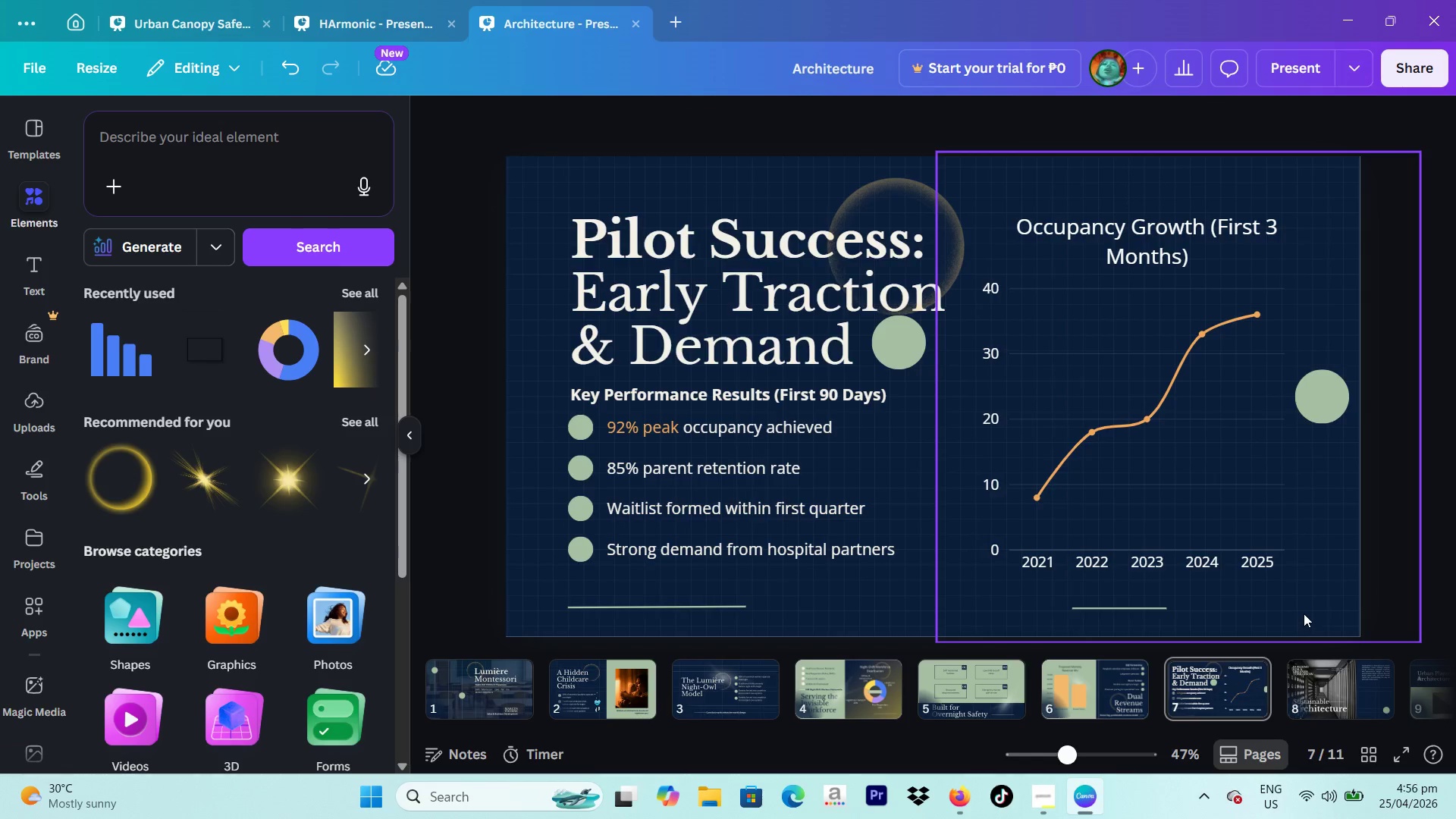 
mouse_move([1361, 900])
 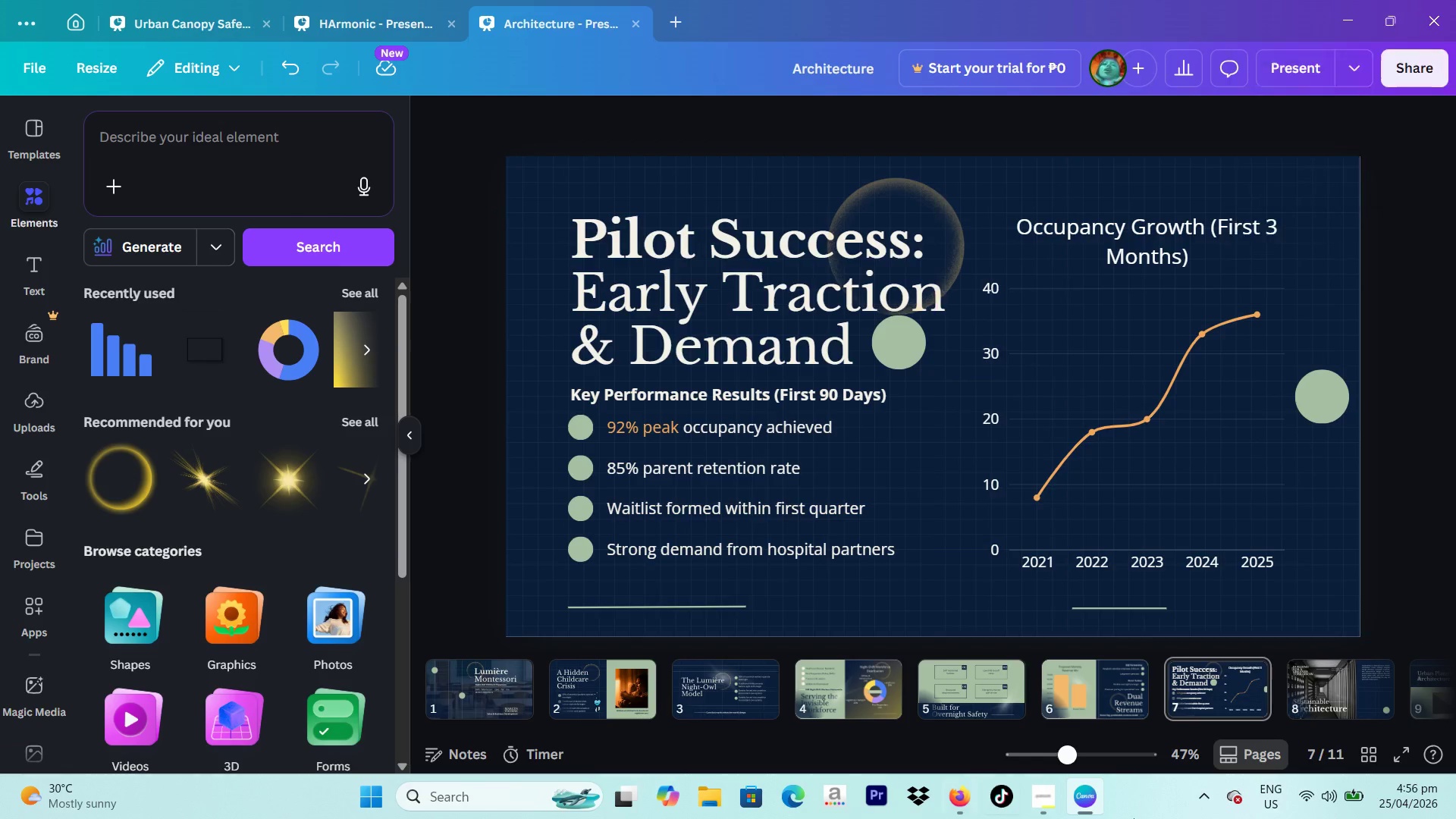 
wait(6.43)
 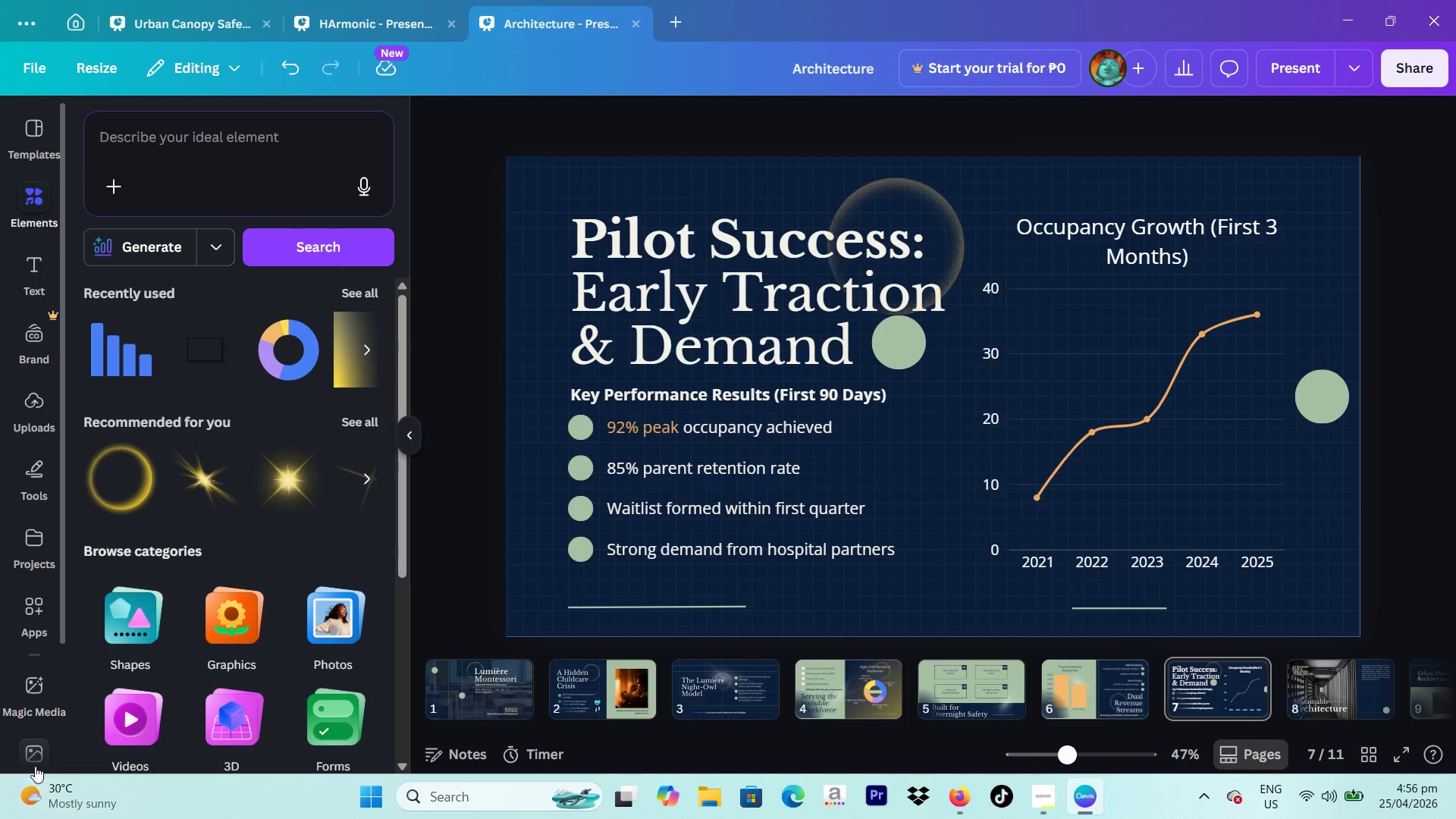 
left_click([1128, 370])
 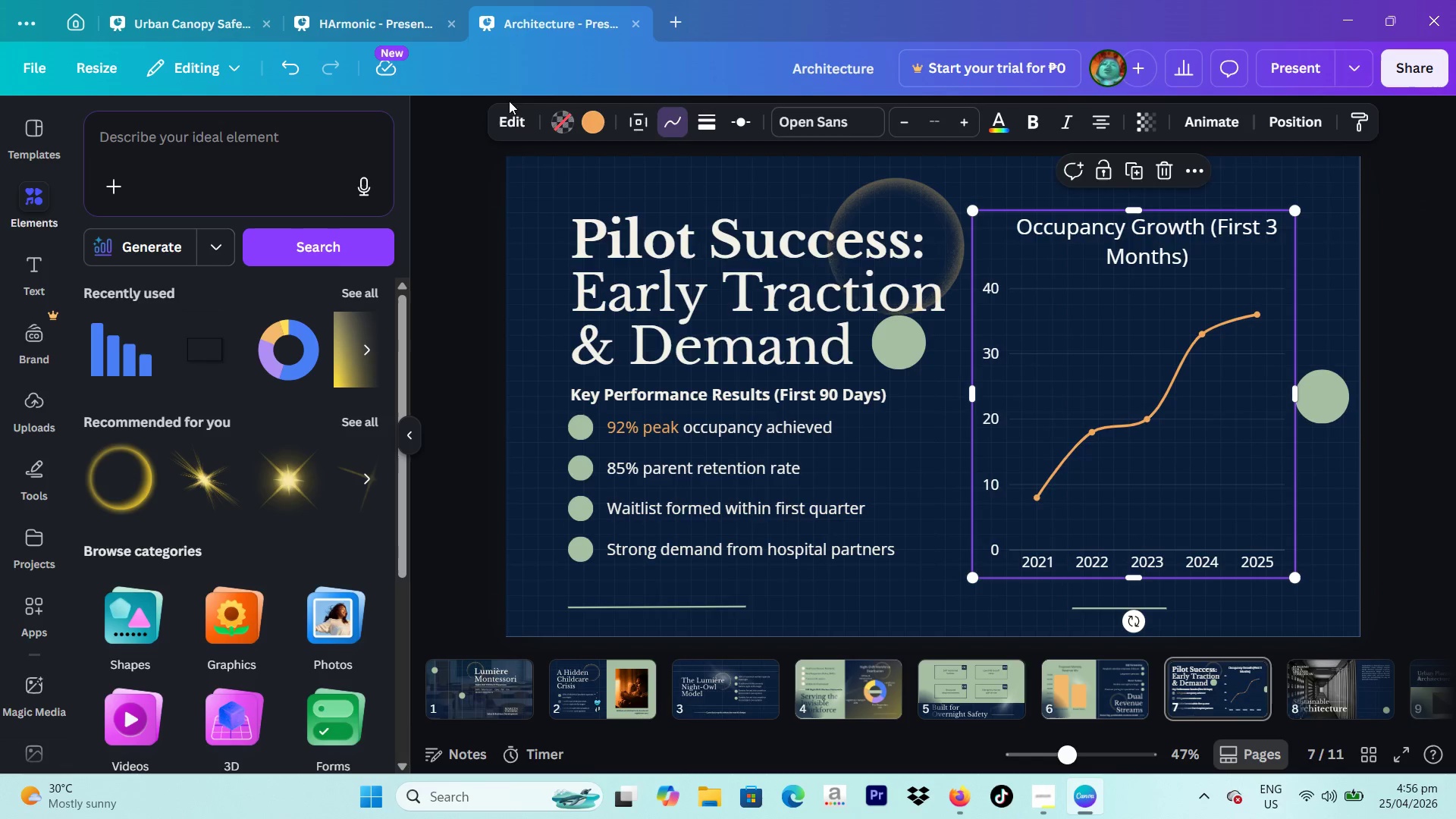 
left_click([507, 127])
 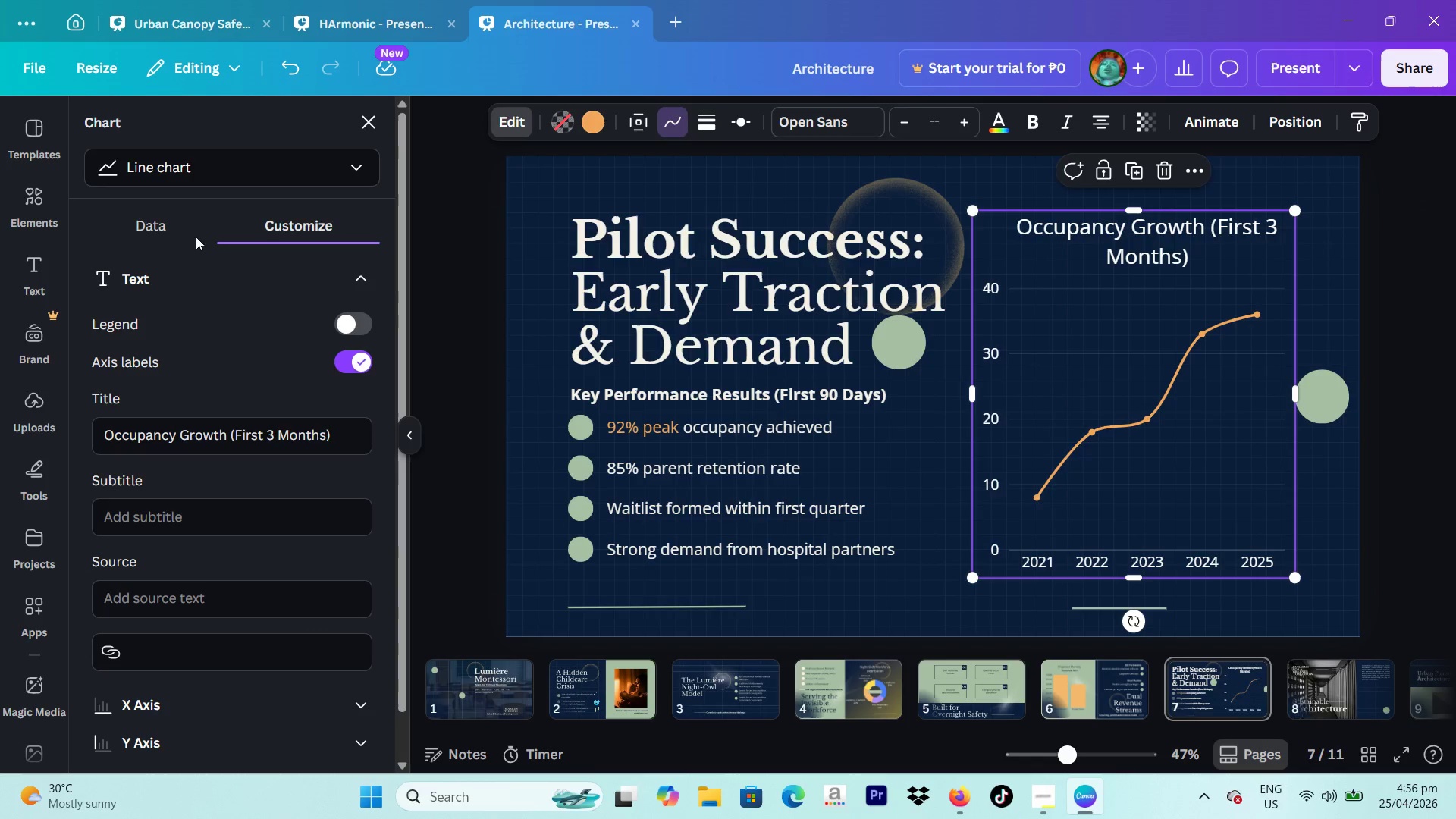 
left_click([184, 219])
 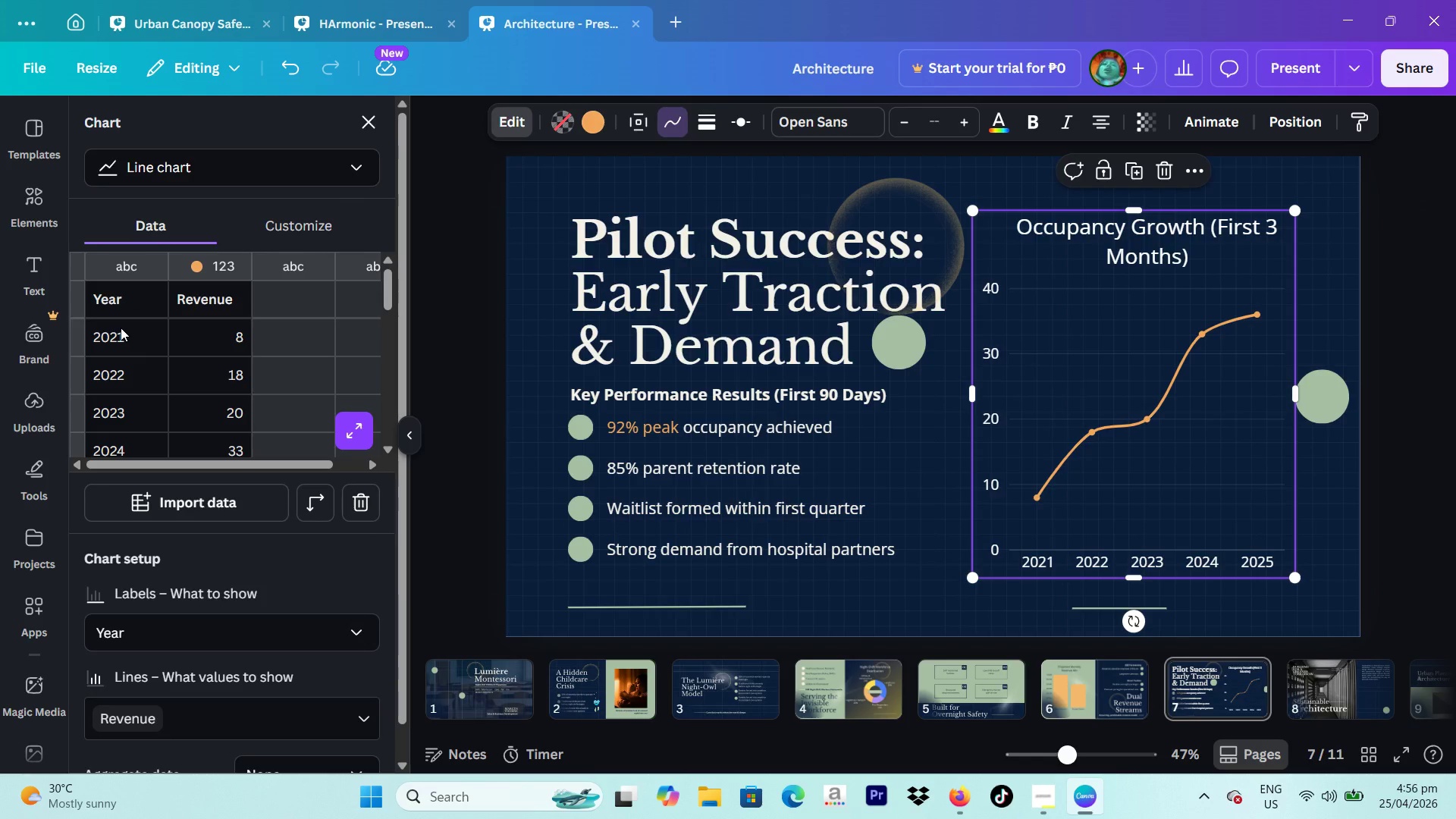 
double_click([121, 328])
 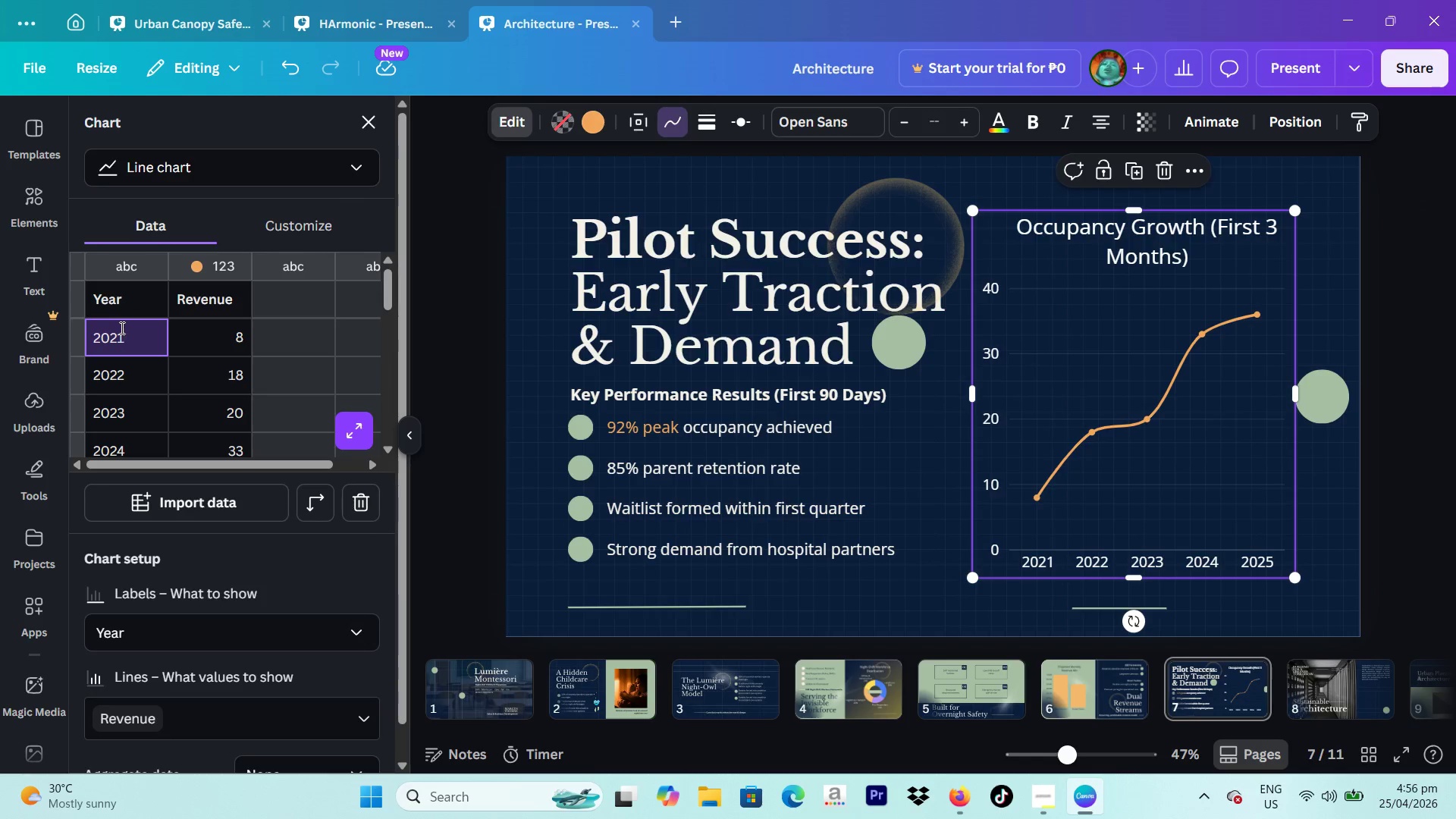 
type(MMonth 1)
 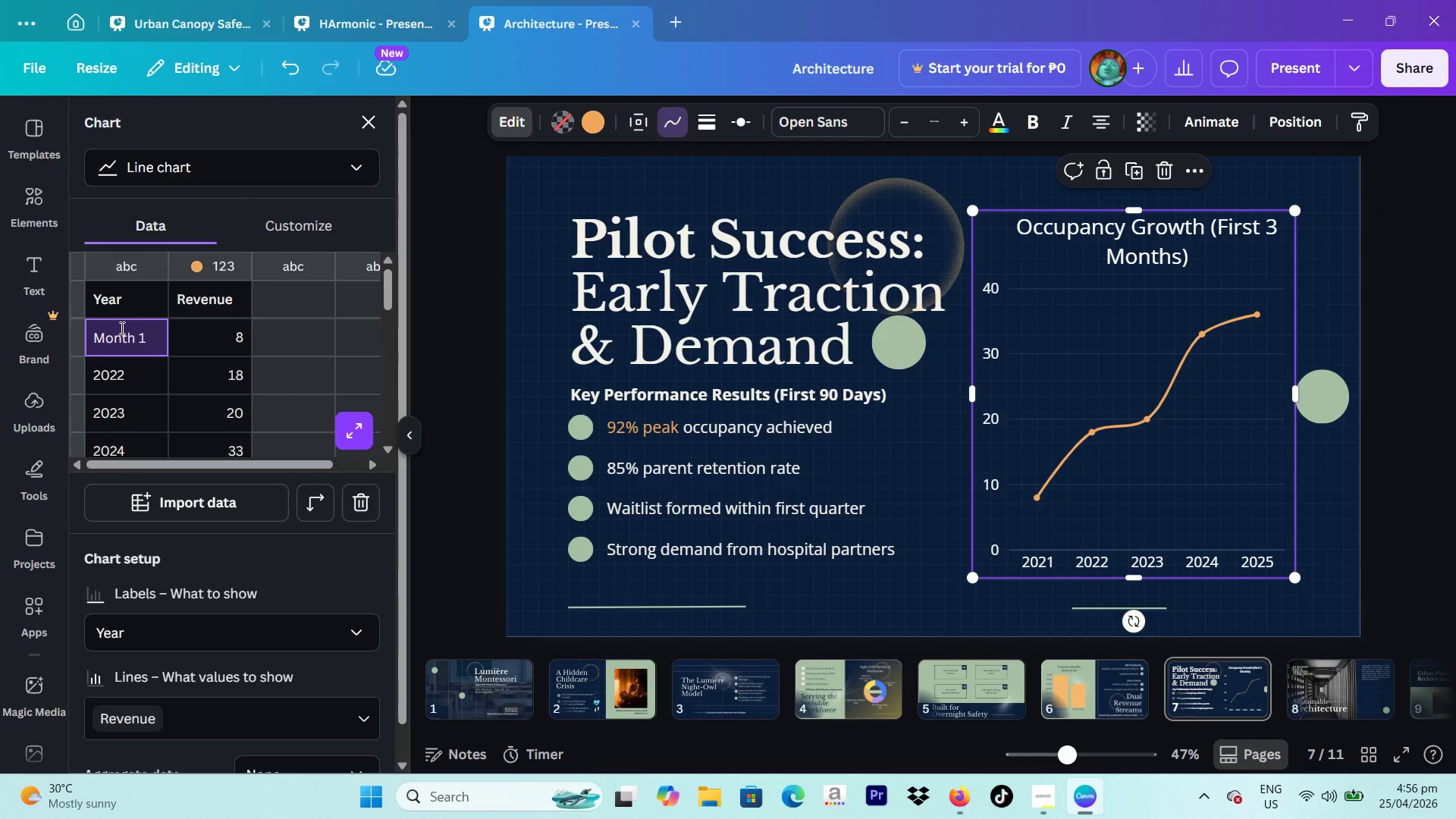 
hold_key(key=Backspace, duration=0.86)
 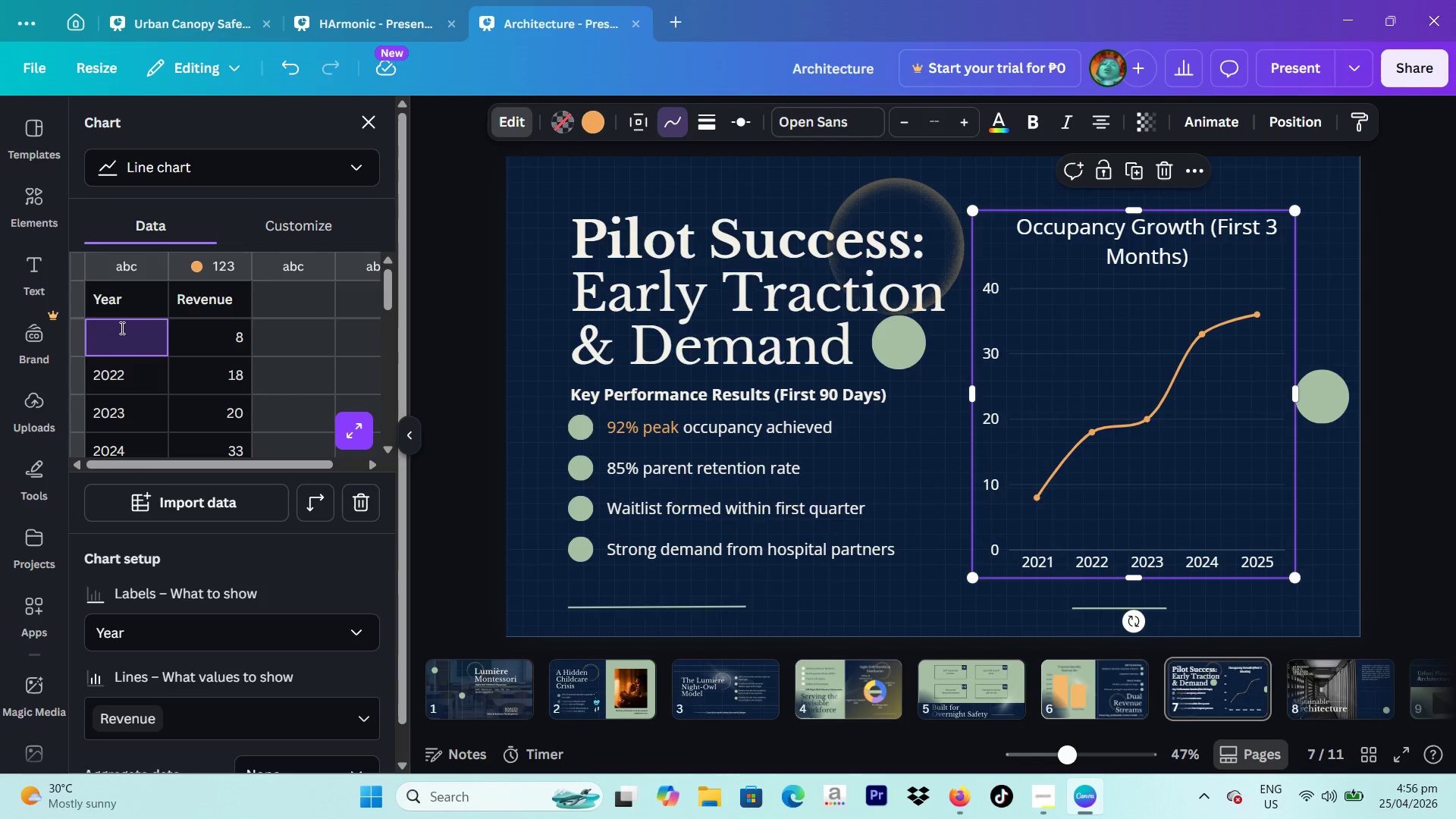 
type(A)
key(Backspace)
type(Month 2)
 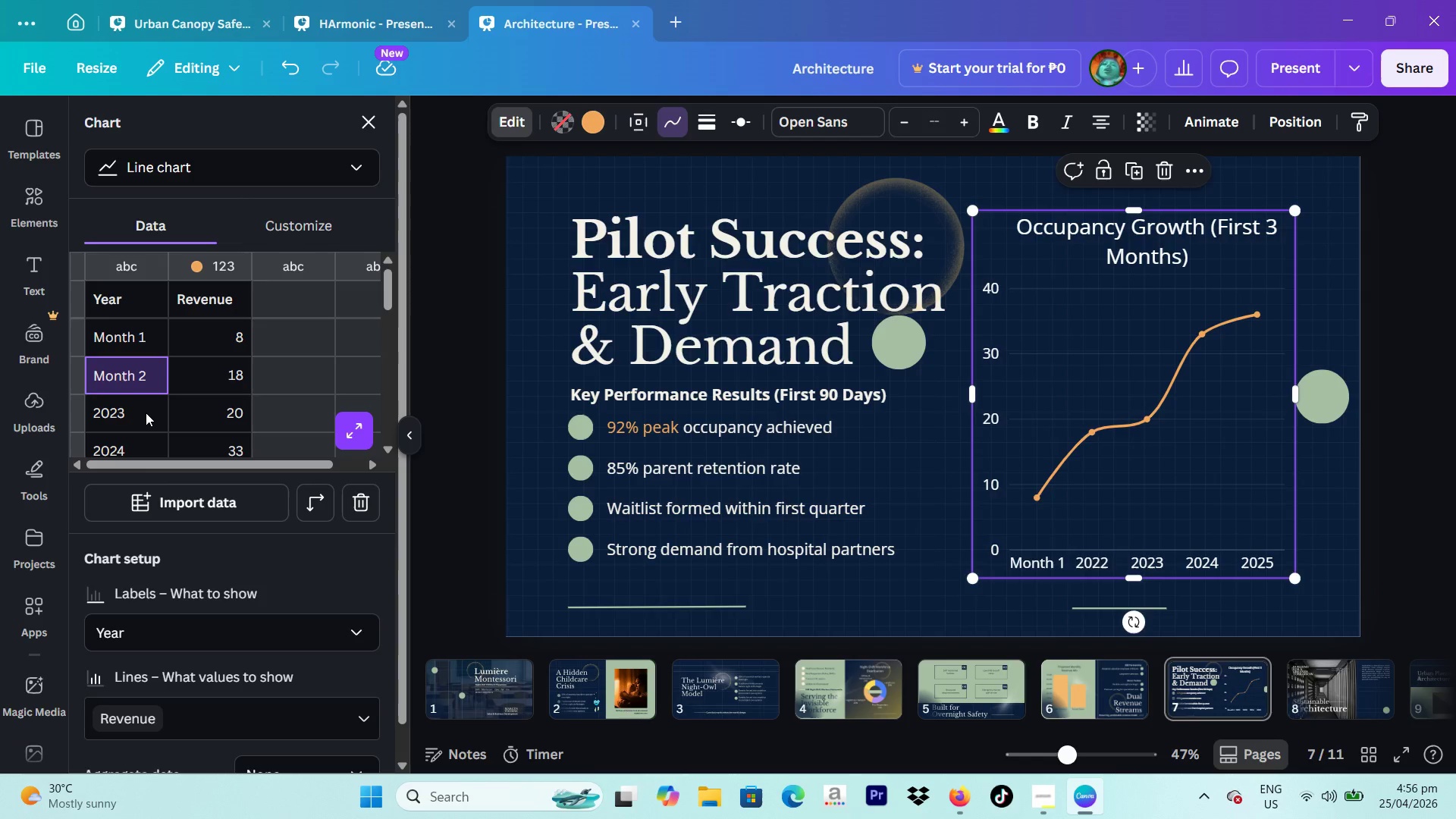 
double_click([146, 413])
 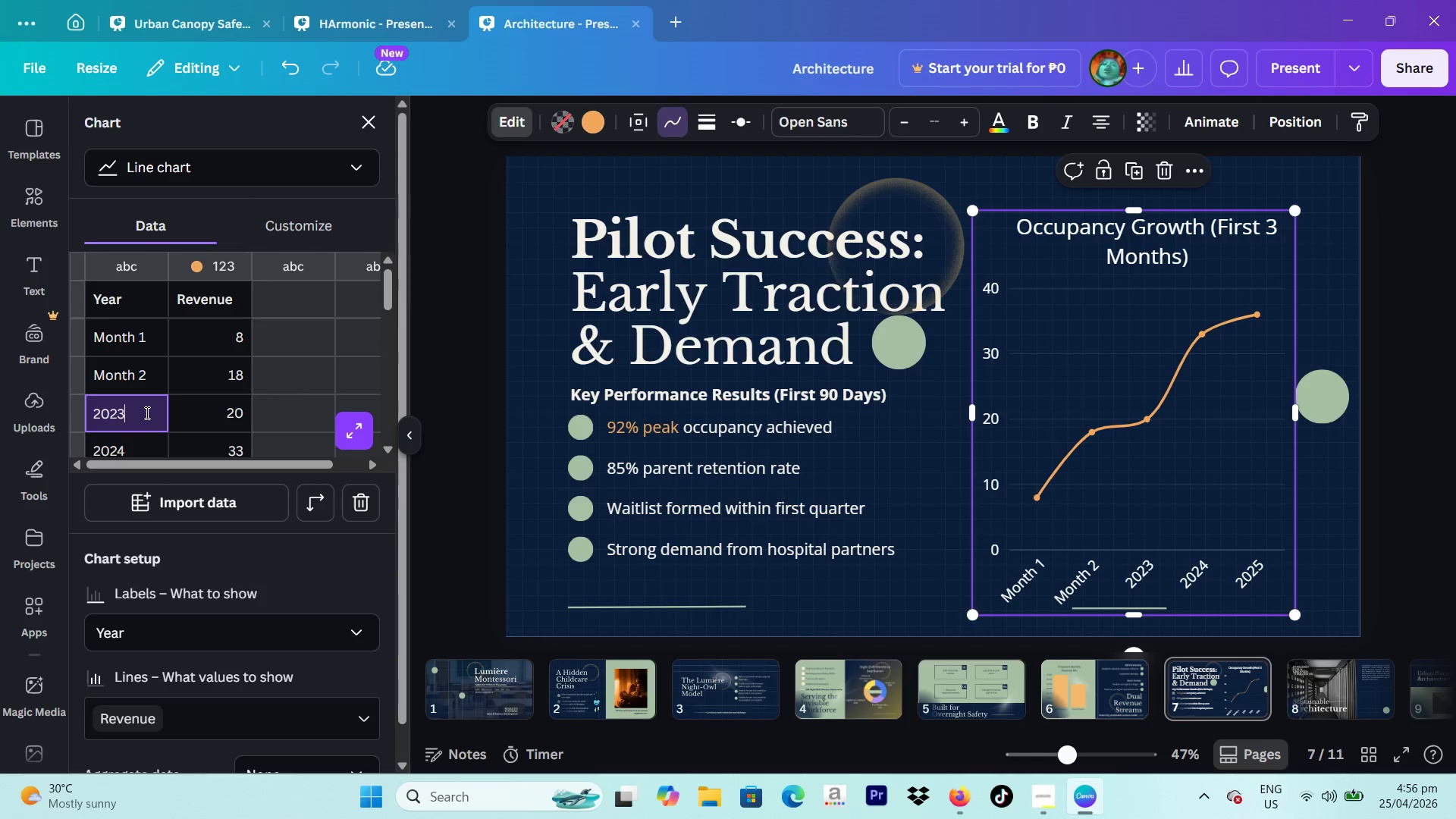 
hold_key(key=Backspace, duration=0.81)
 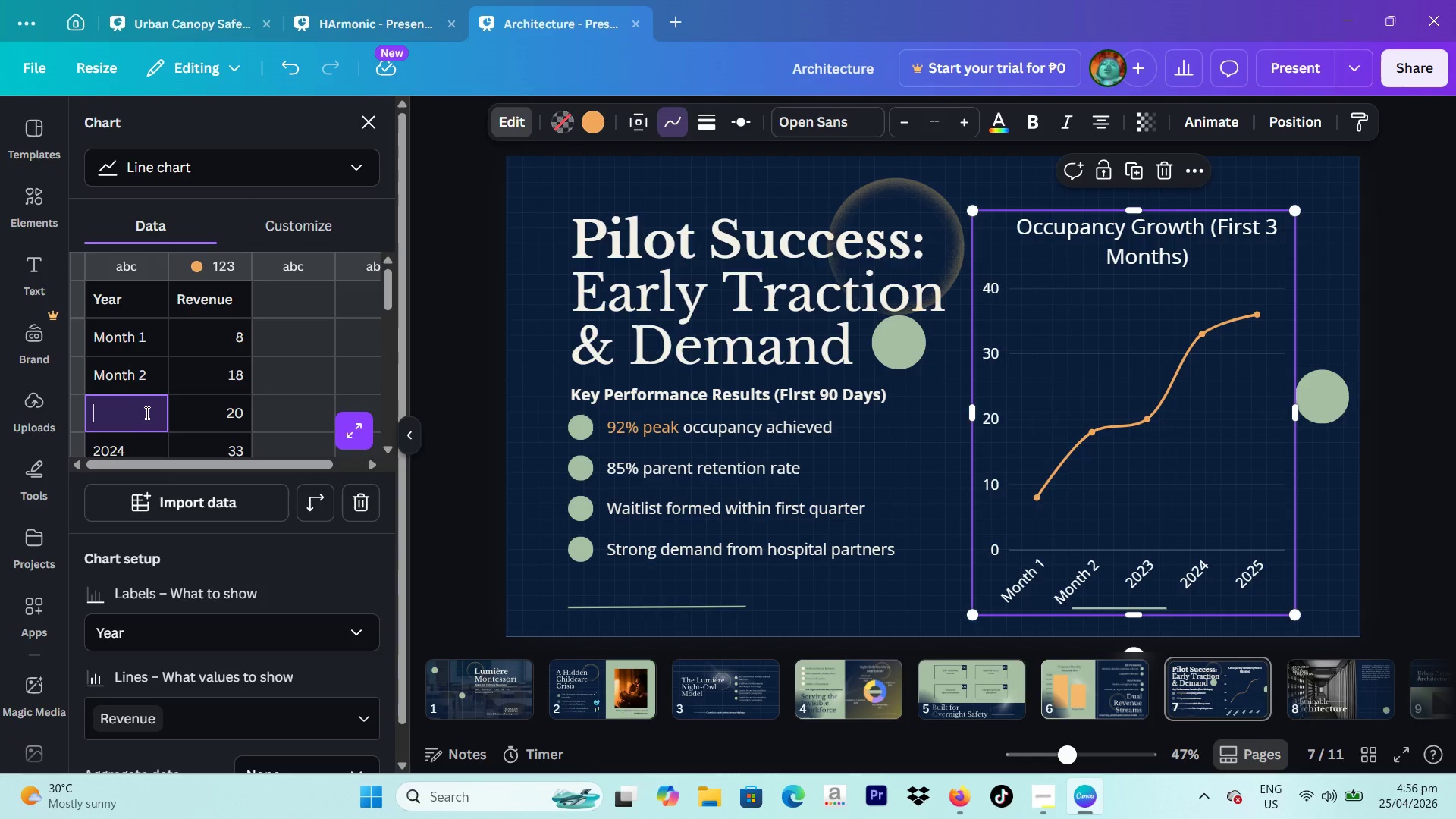 
type(Month 3)
 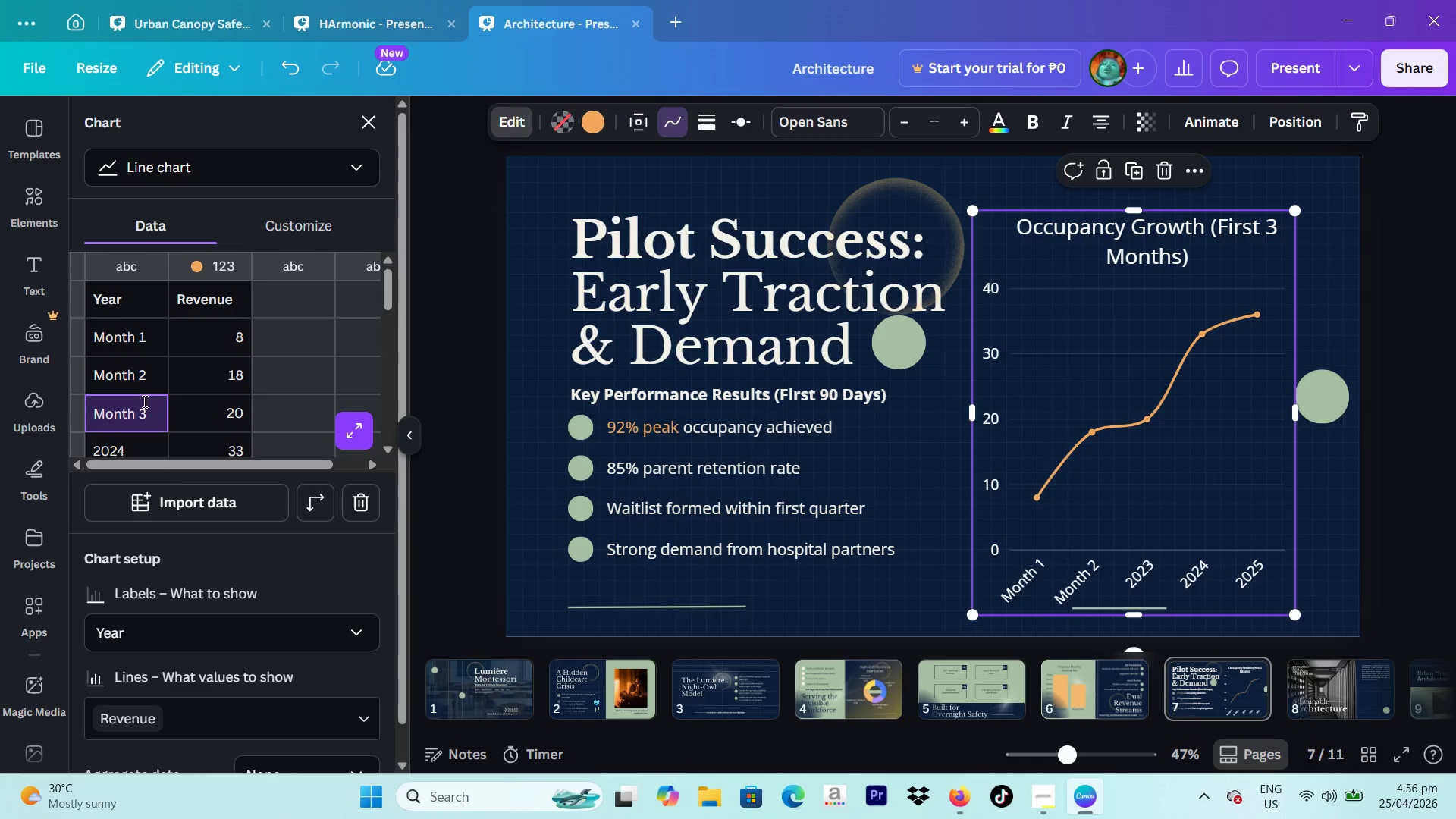 
scroll: coordinate [168, 420], scroll_direction: down, amount: 2.0
 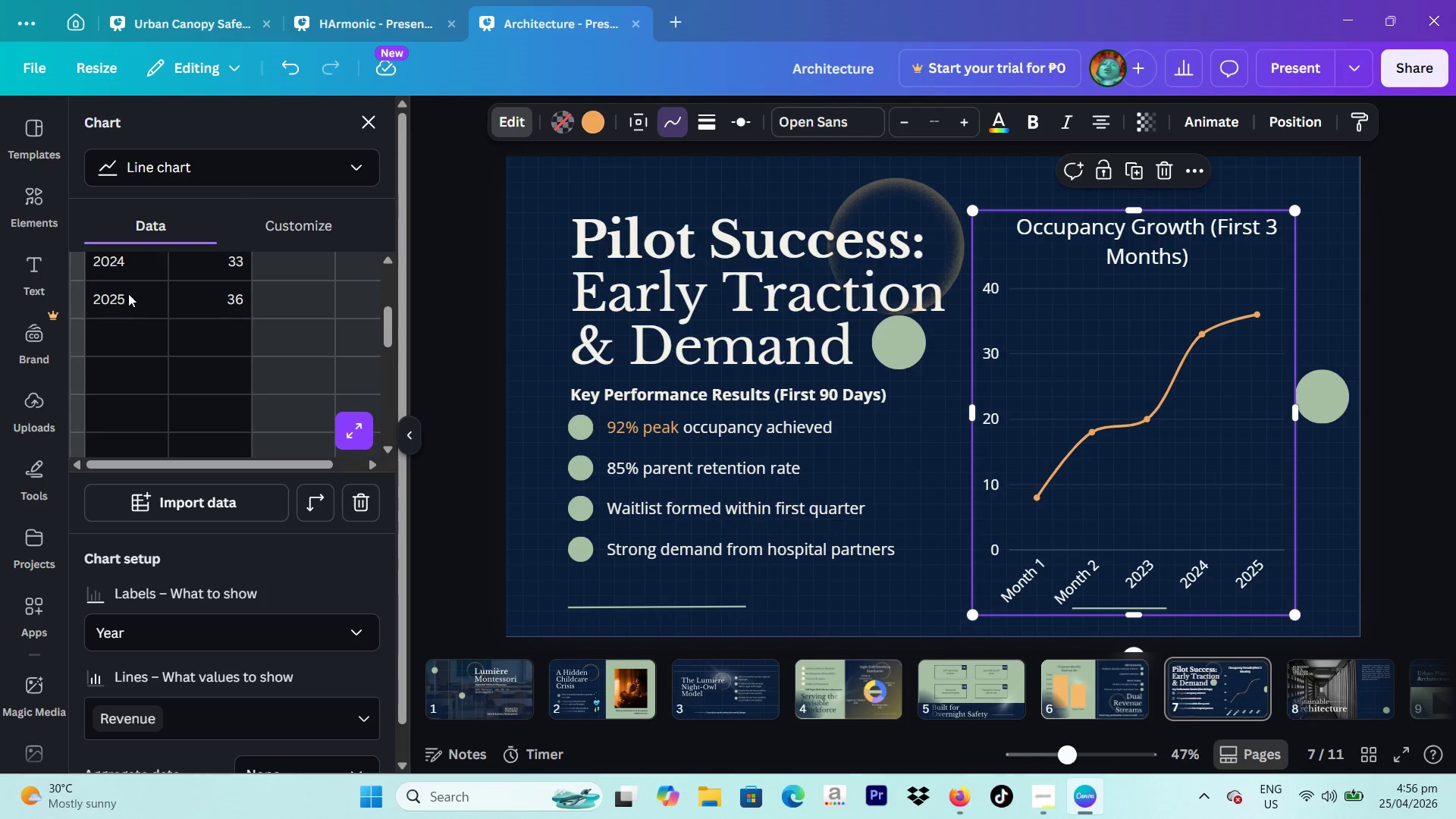 
scroll: coordinate [174, 353], scroll_direction: up, amount: 1.0
 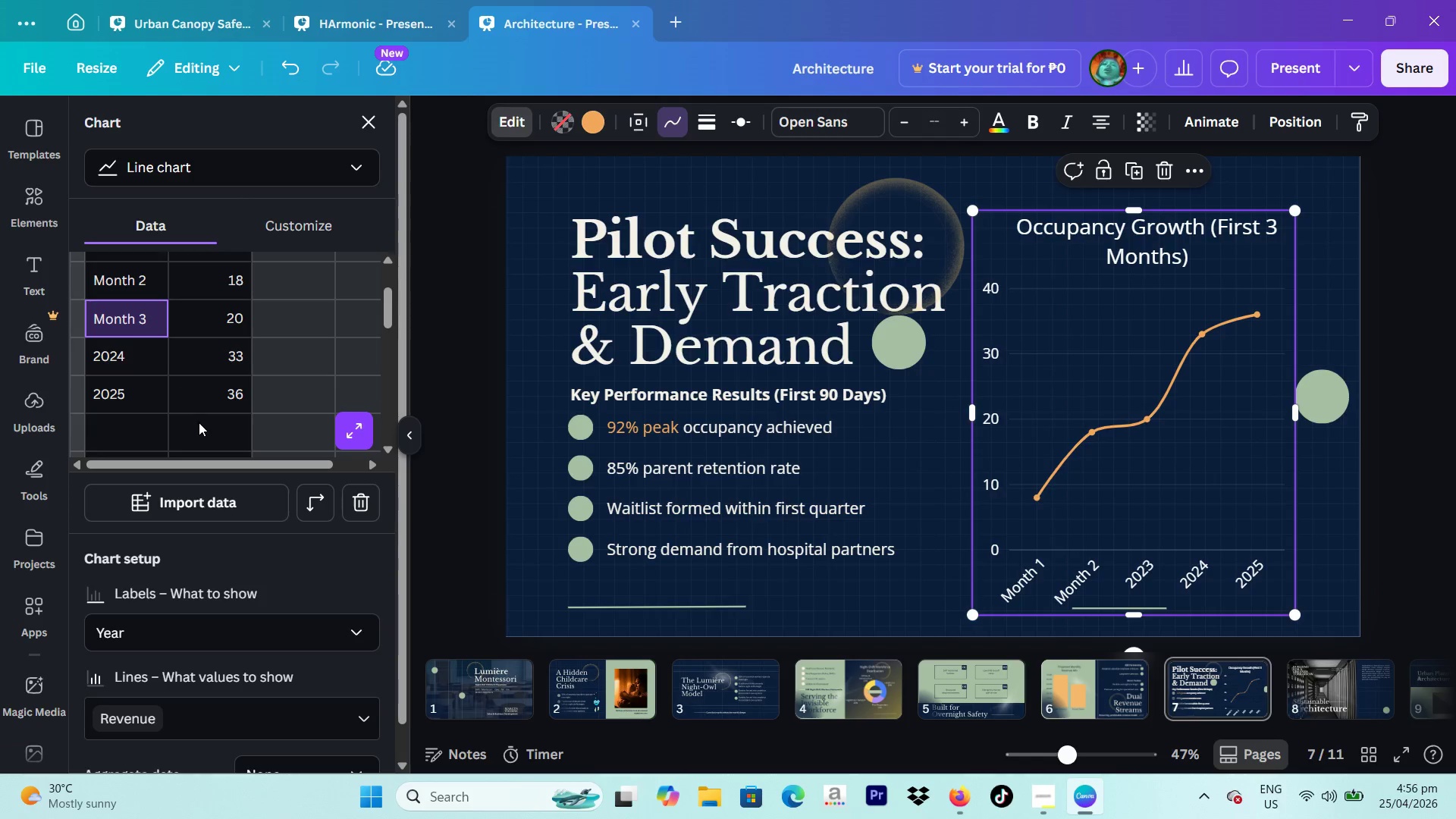 
left_click_drag(start_coordinate=[212, 425], to_coordinate=[133, 371])
 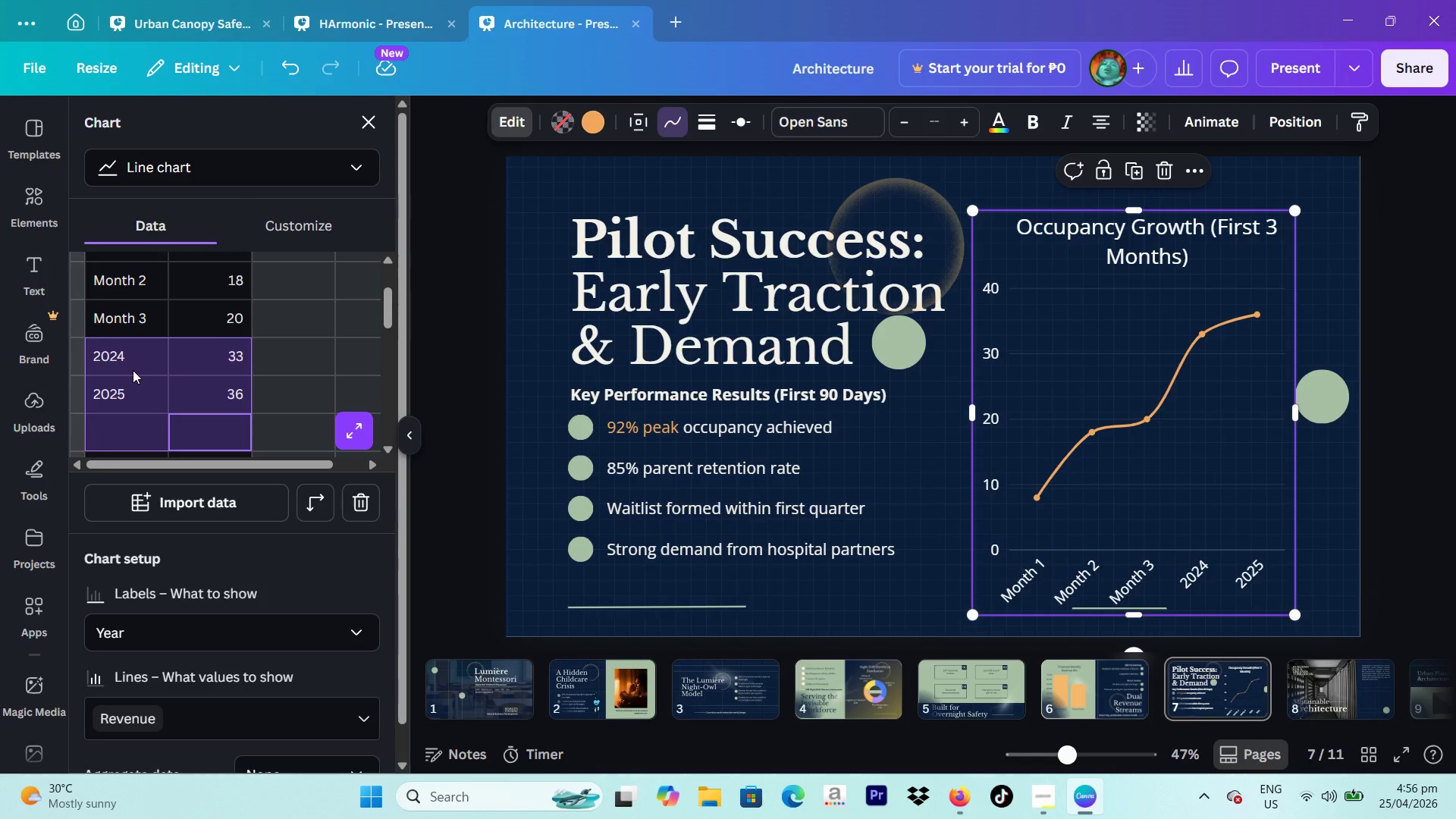 
key(Backspace)
 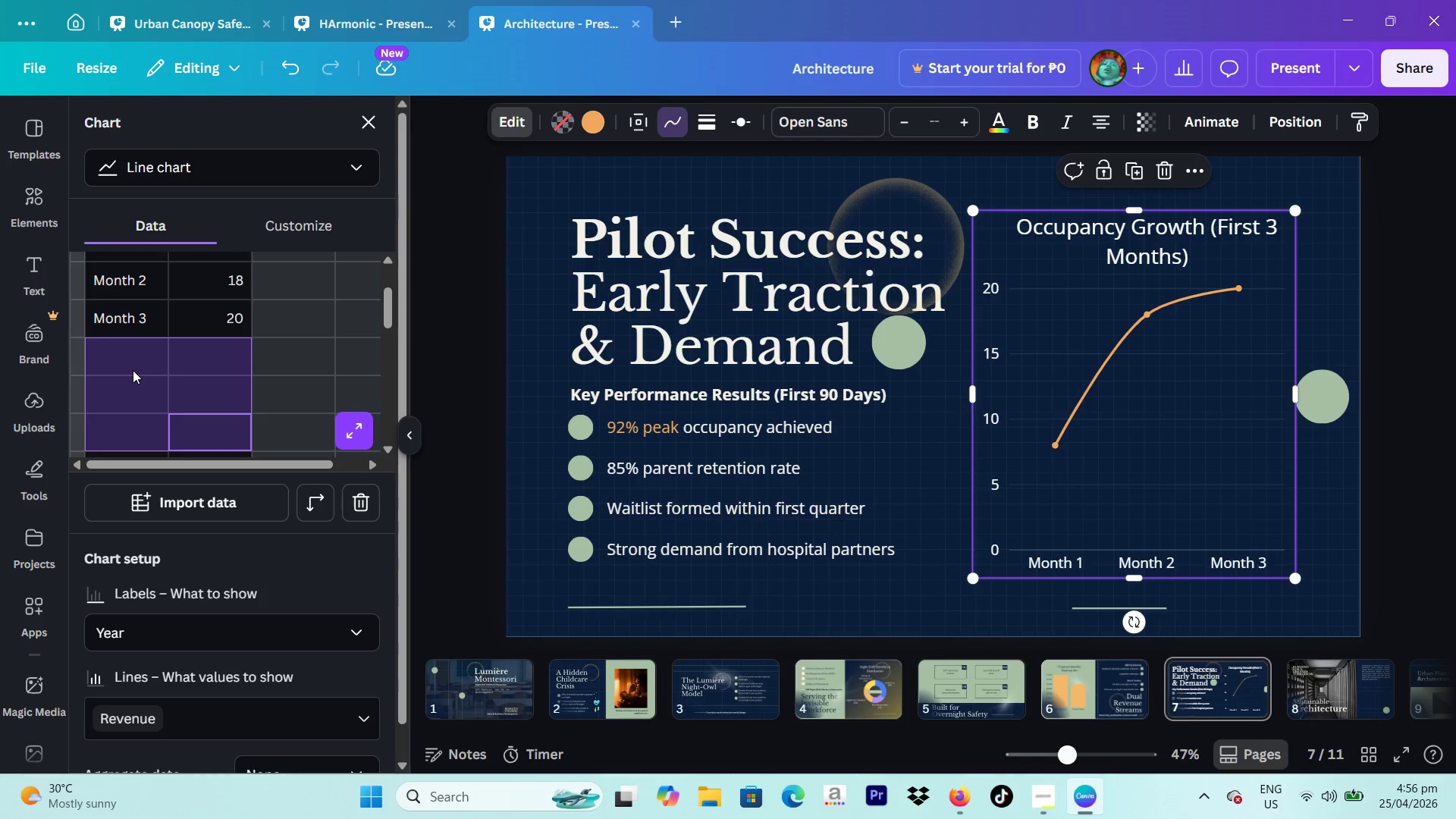 
scroll: coordinate [187, 378], scroll_direction: up, amount: 3.0
 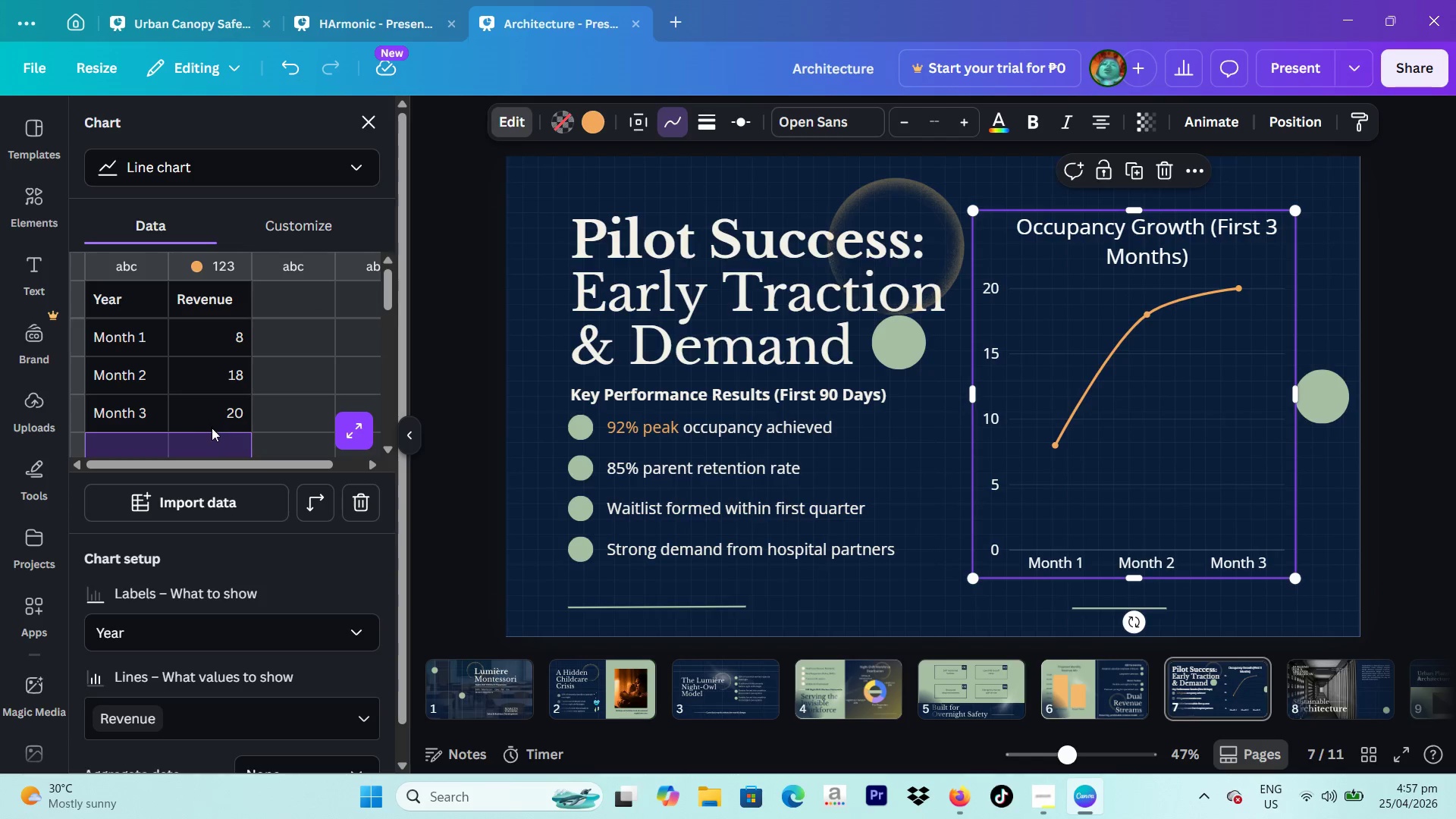 
left_click_drag(start_coordinate=[213, 436], to_coordinate=[223, 336])
 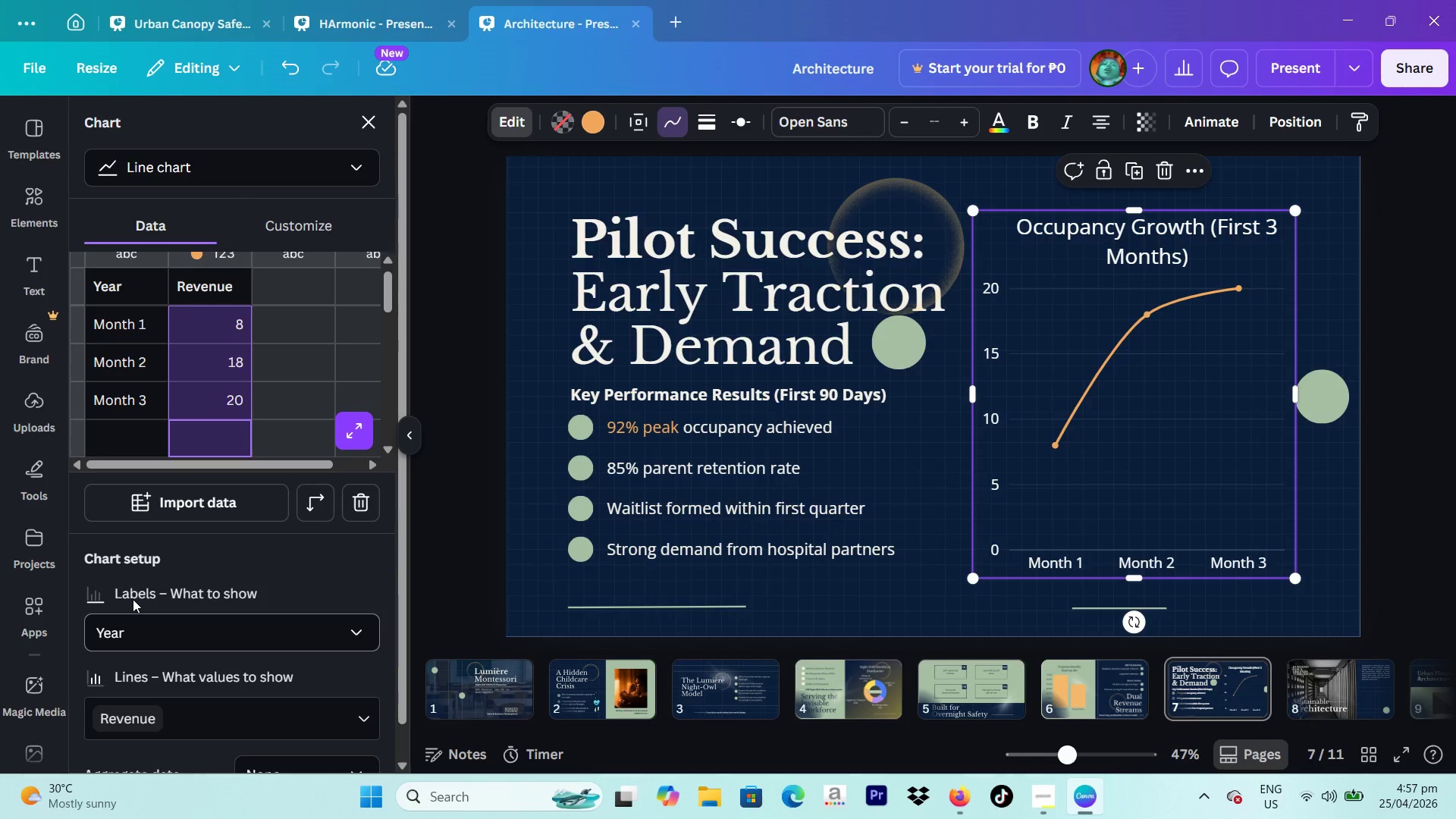 
key(Backspace)
 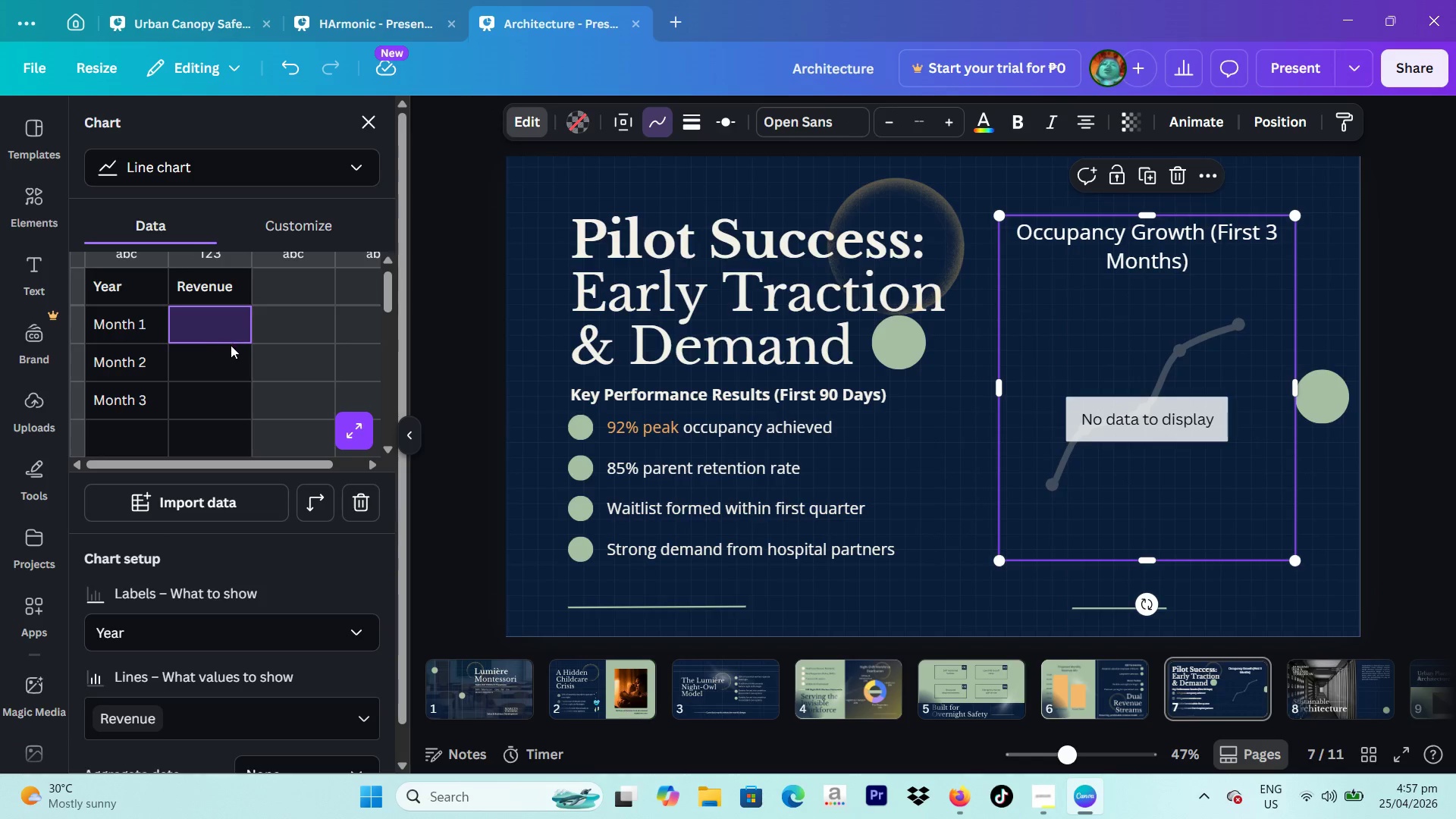 
type(45)
 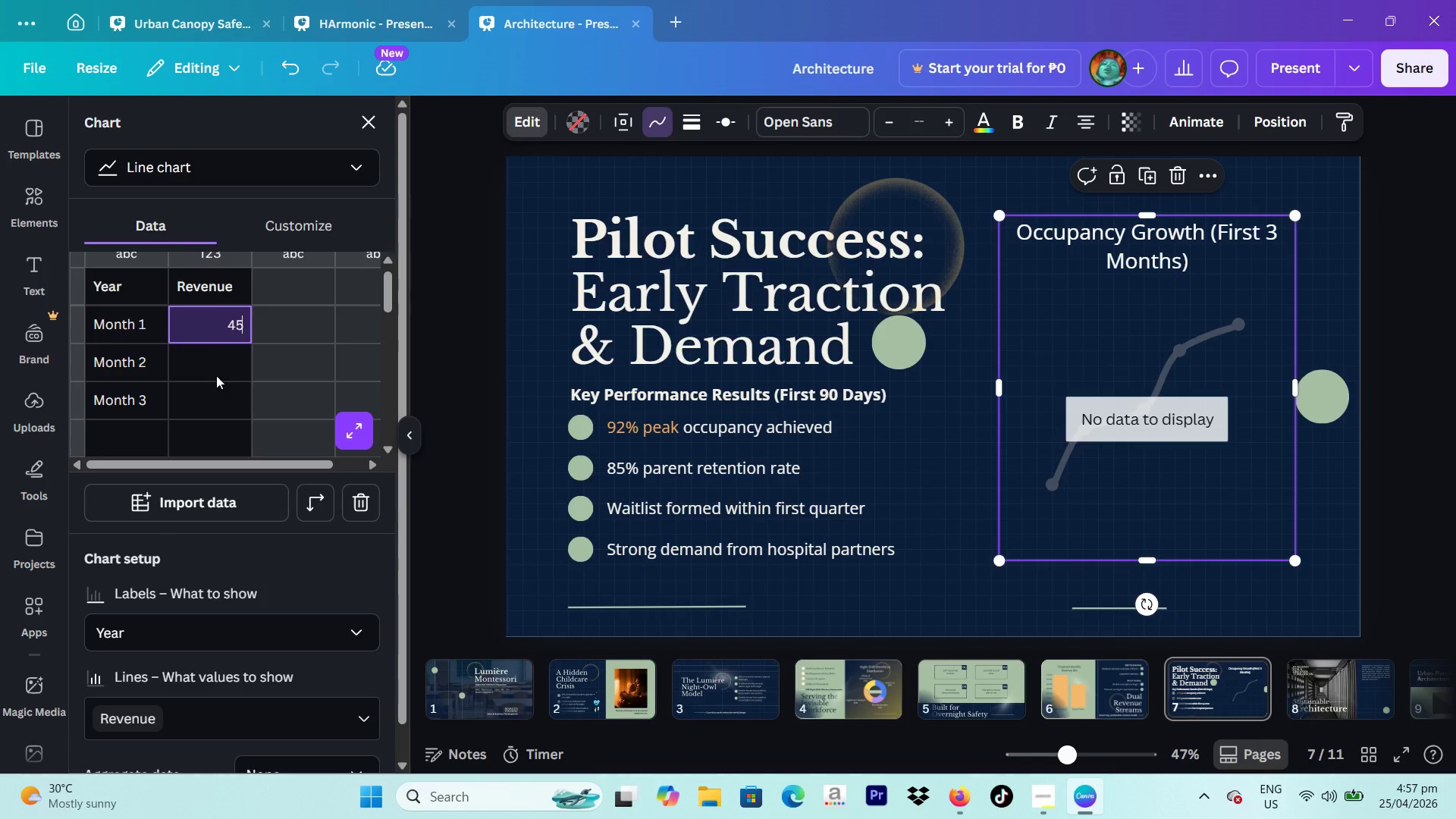 
left_click([216, 375])
 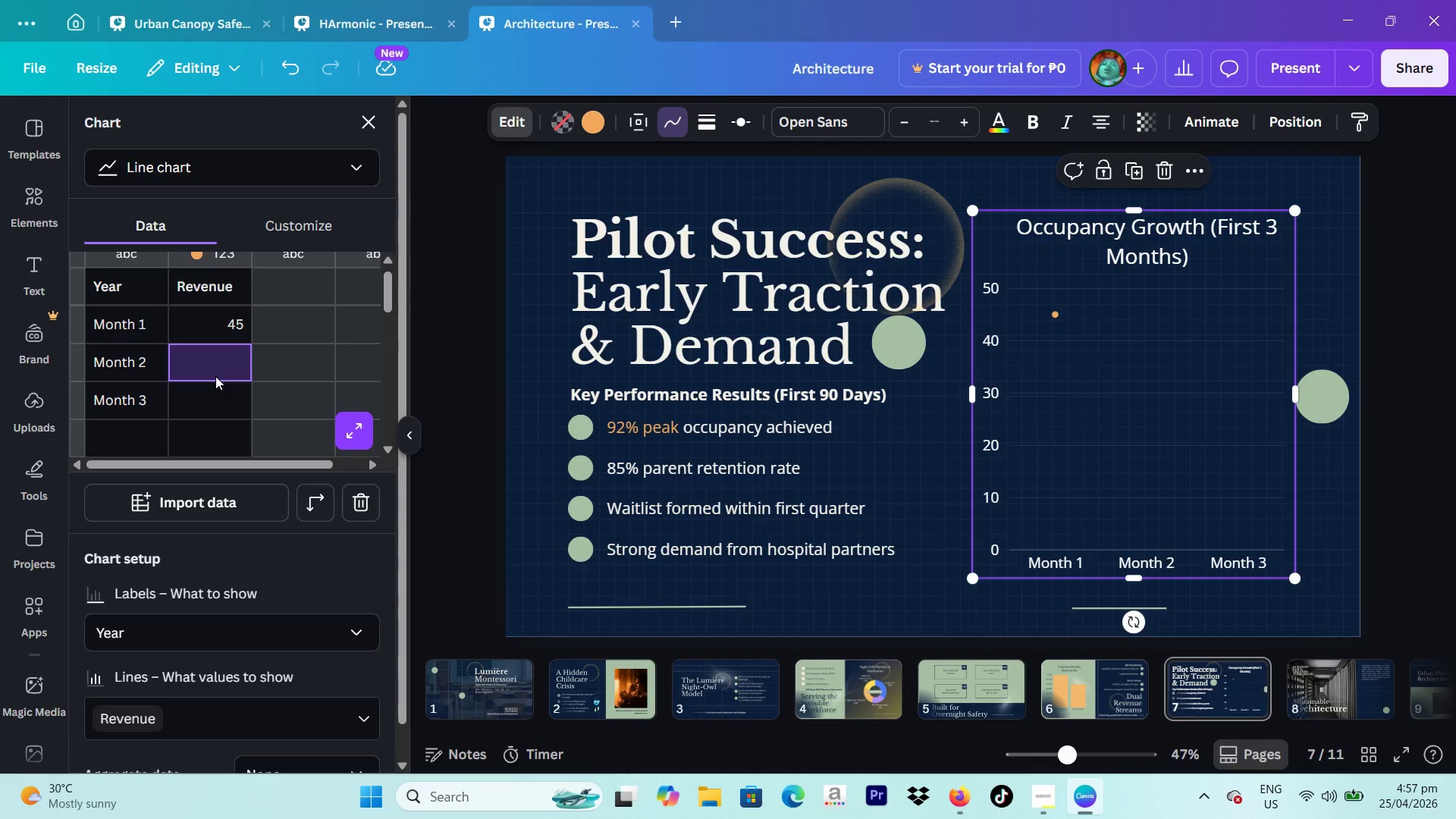 
type(68)
 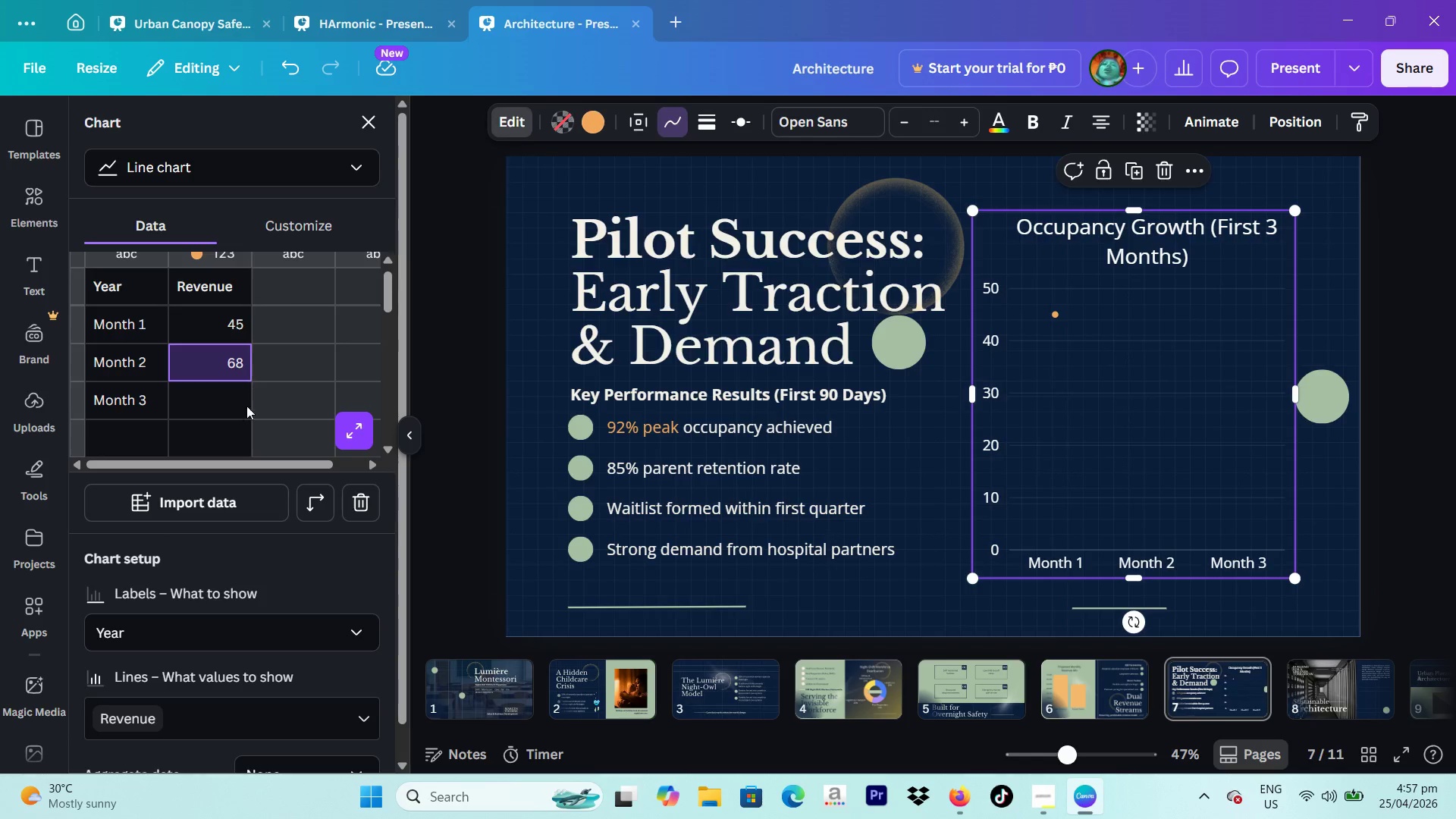 
left_click([253, 402])
 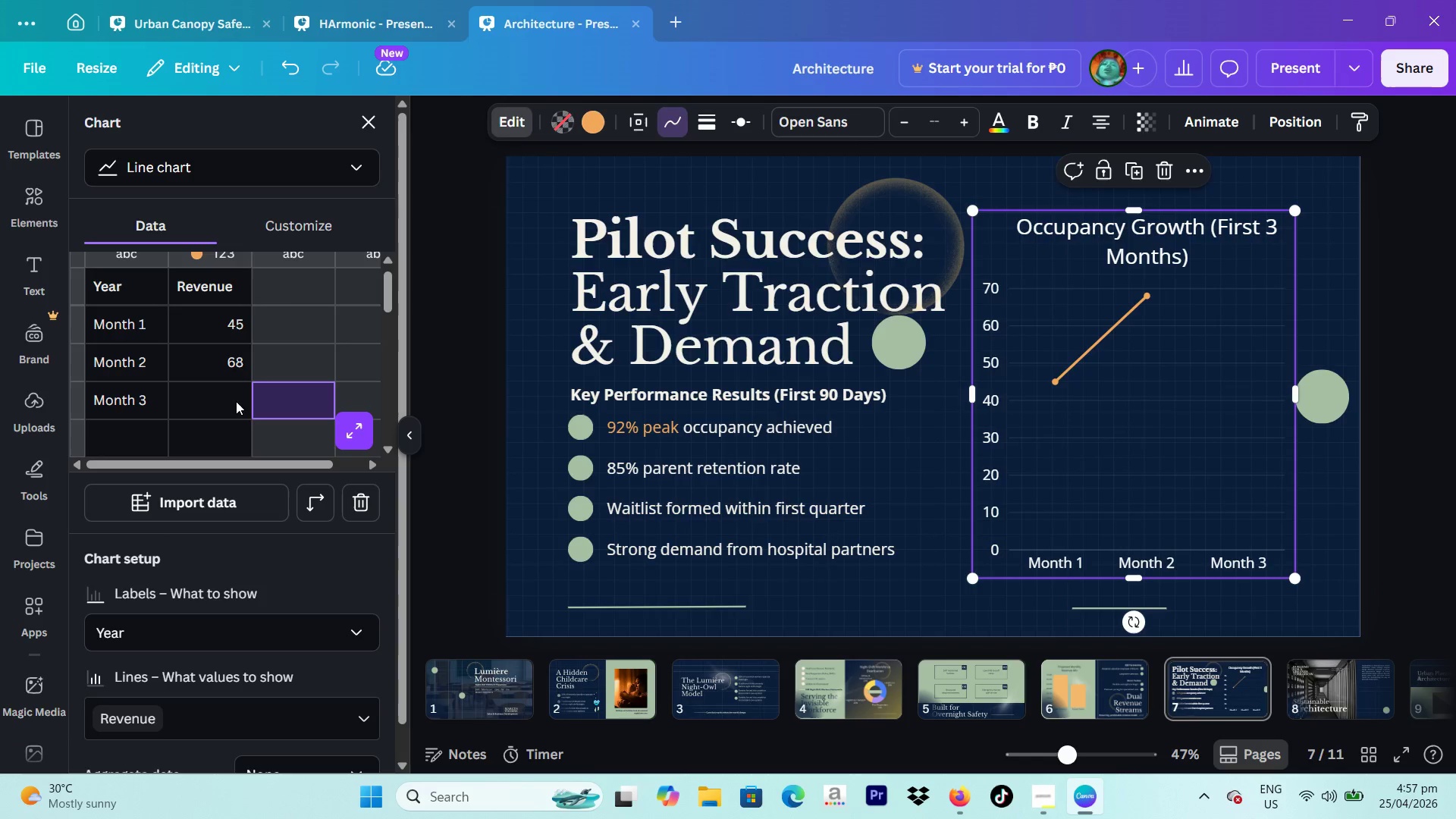 
left_click([236, 401])
 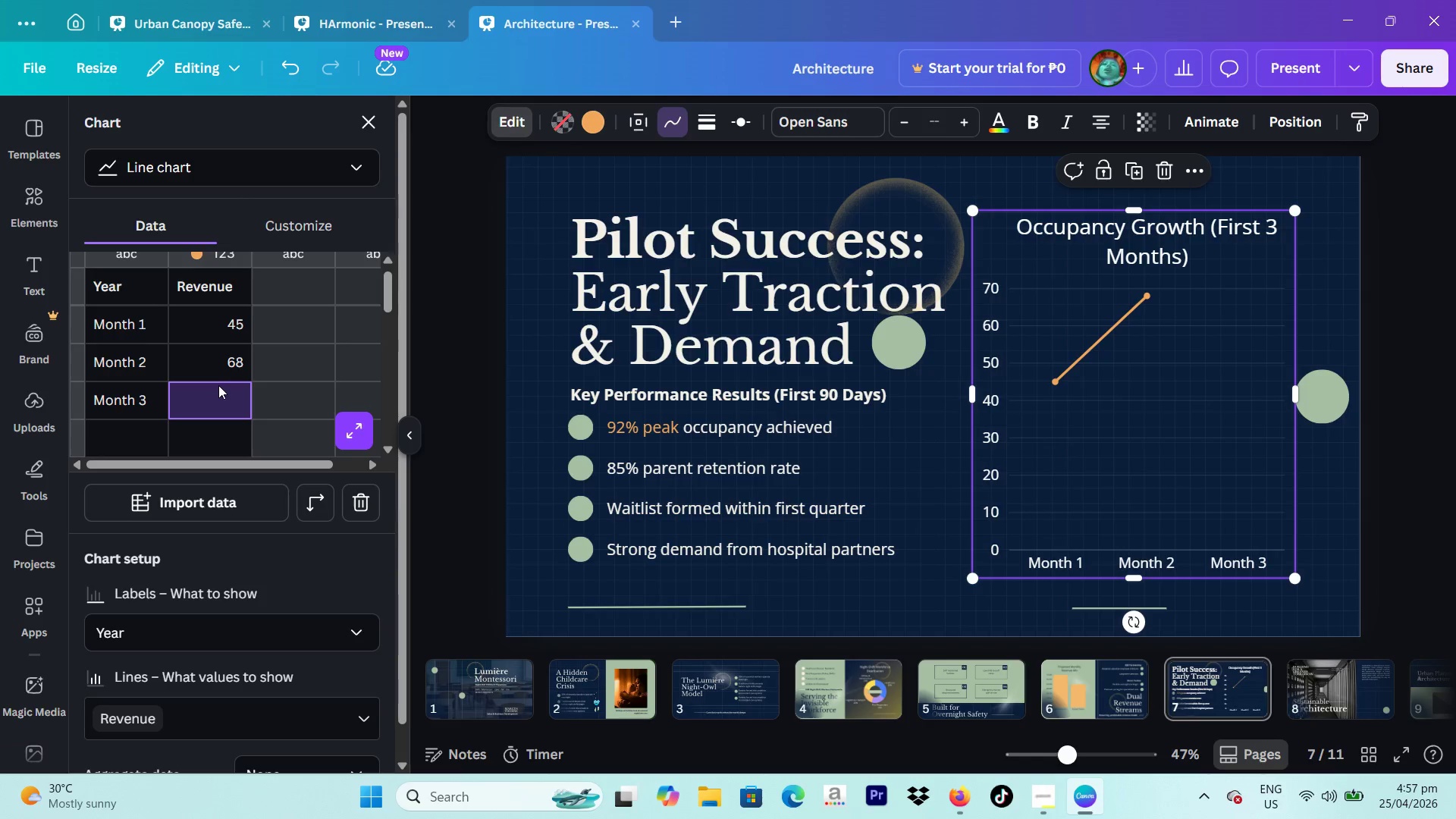 
type(92)
 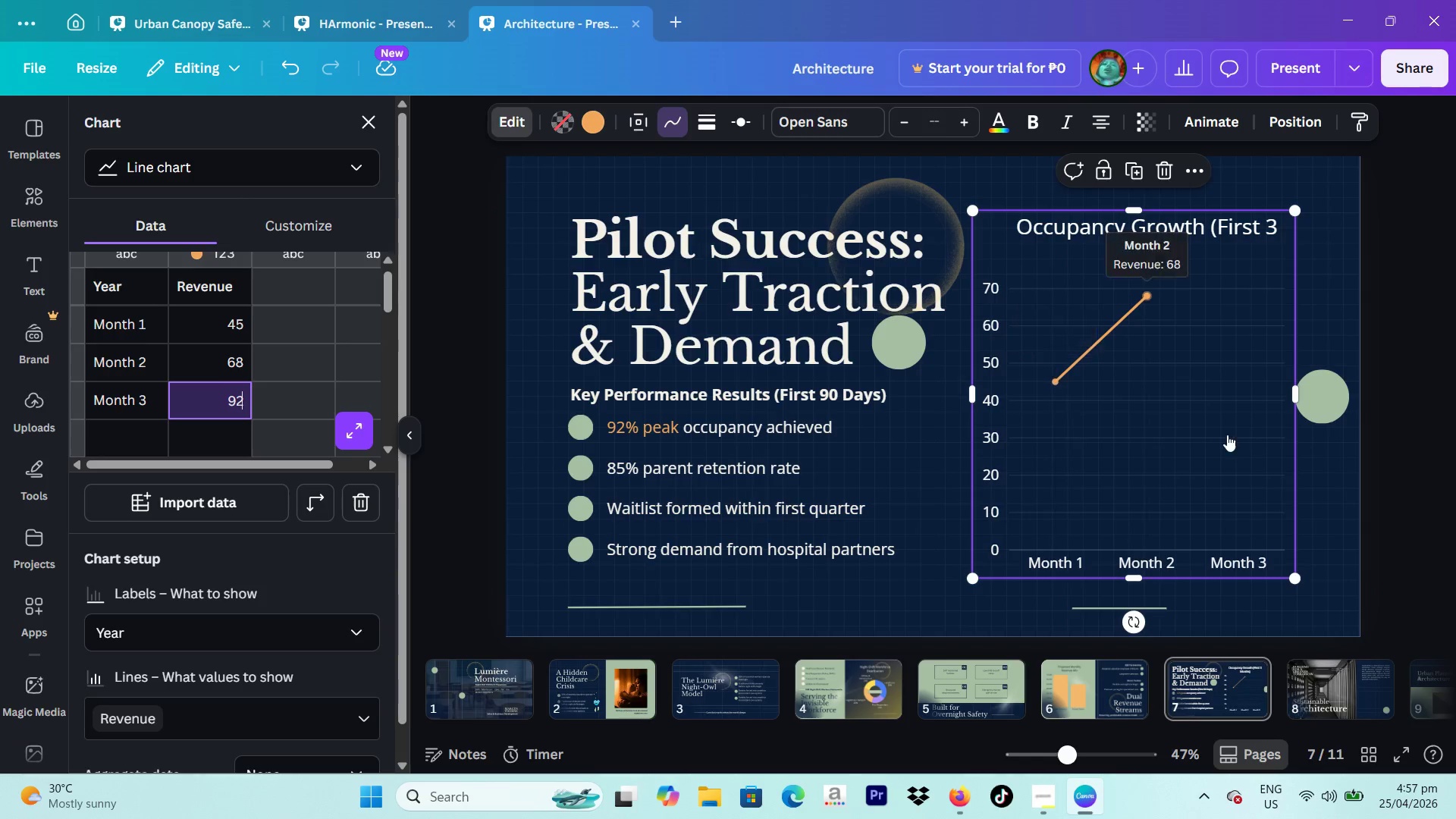 
left_click([1371, 448])
 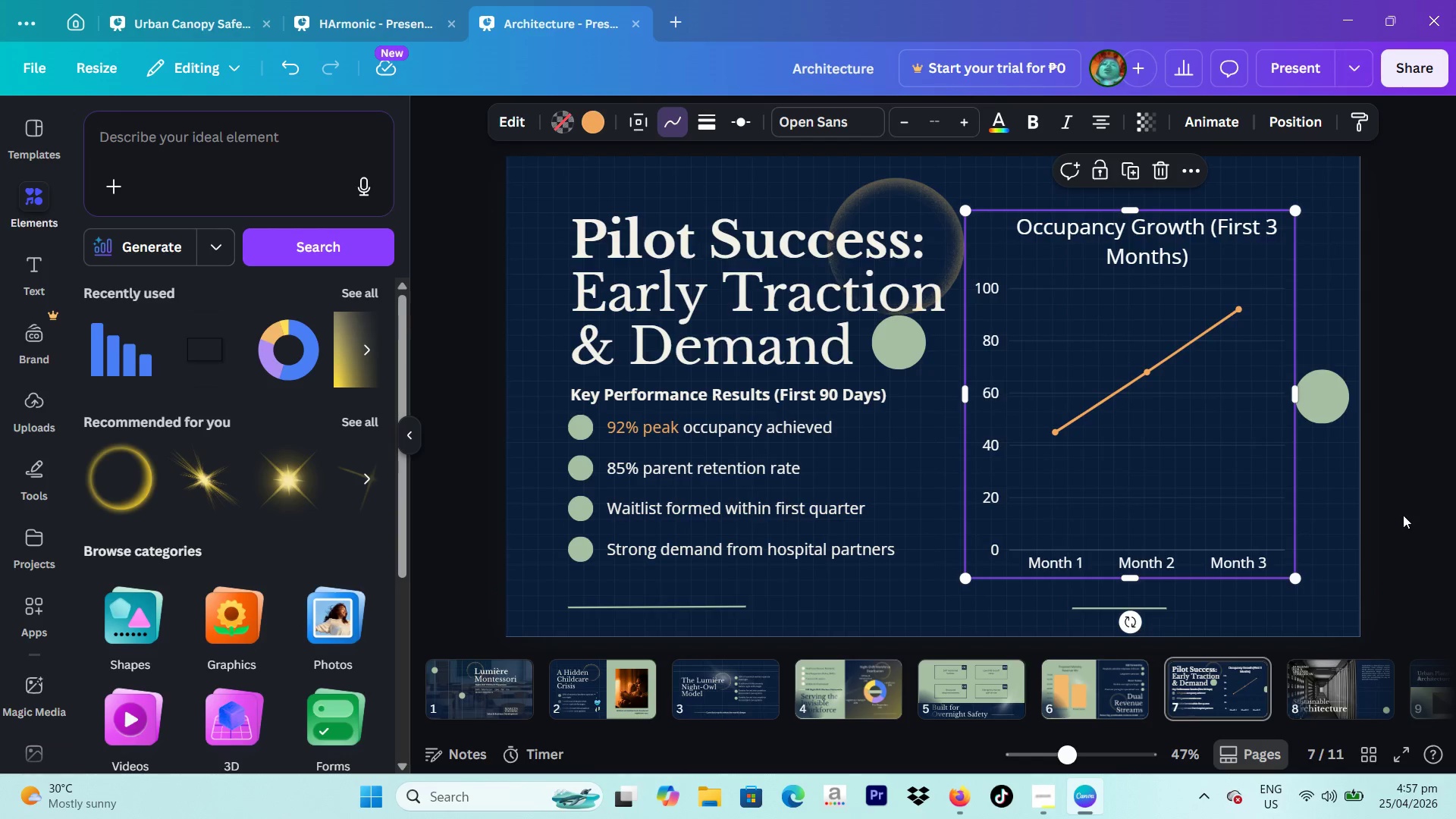 
left_click([1401, 516])
 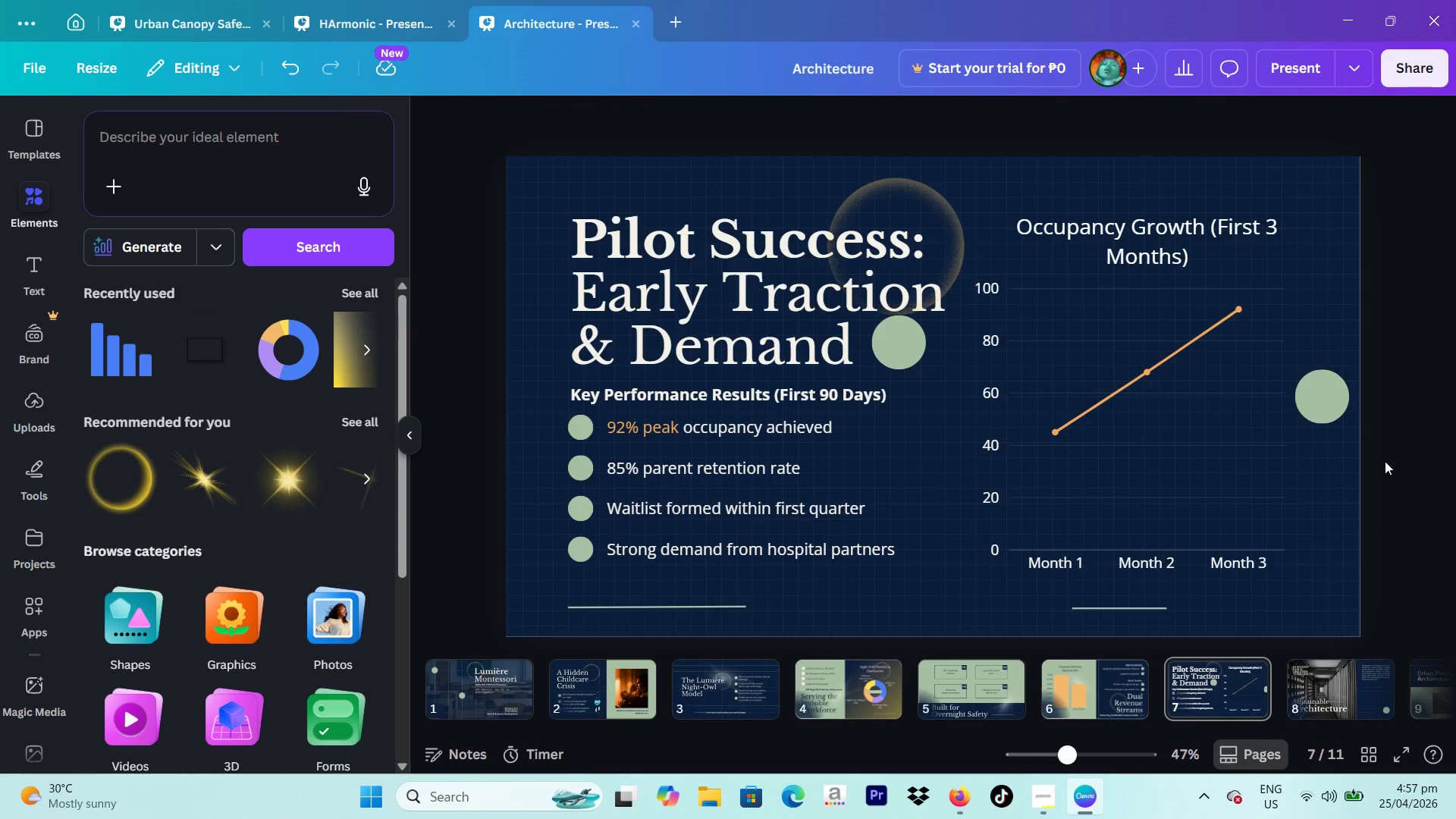 
wait(7.53)
 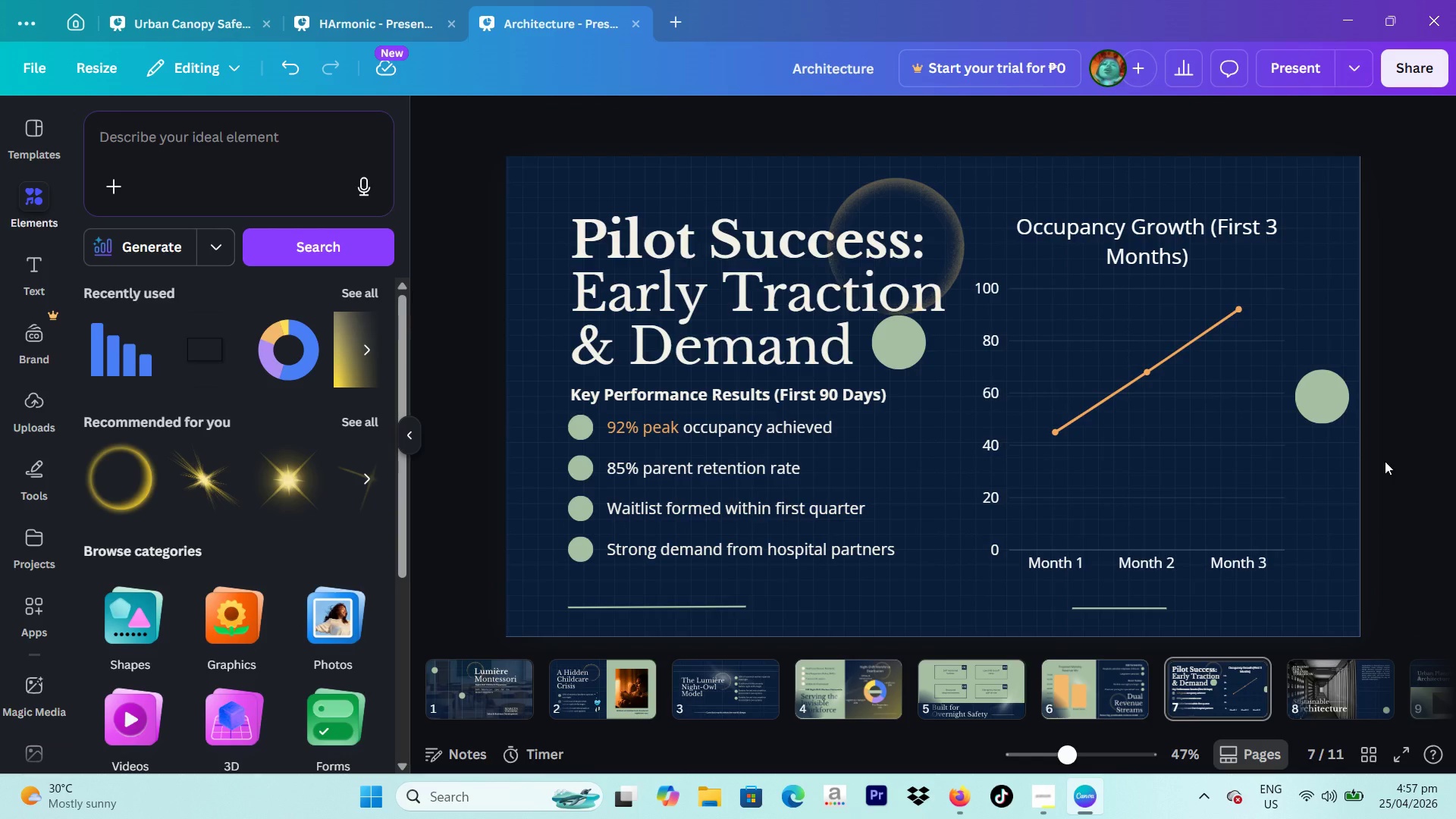 
left_click([1050, 418])
 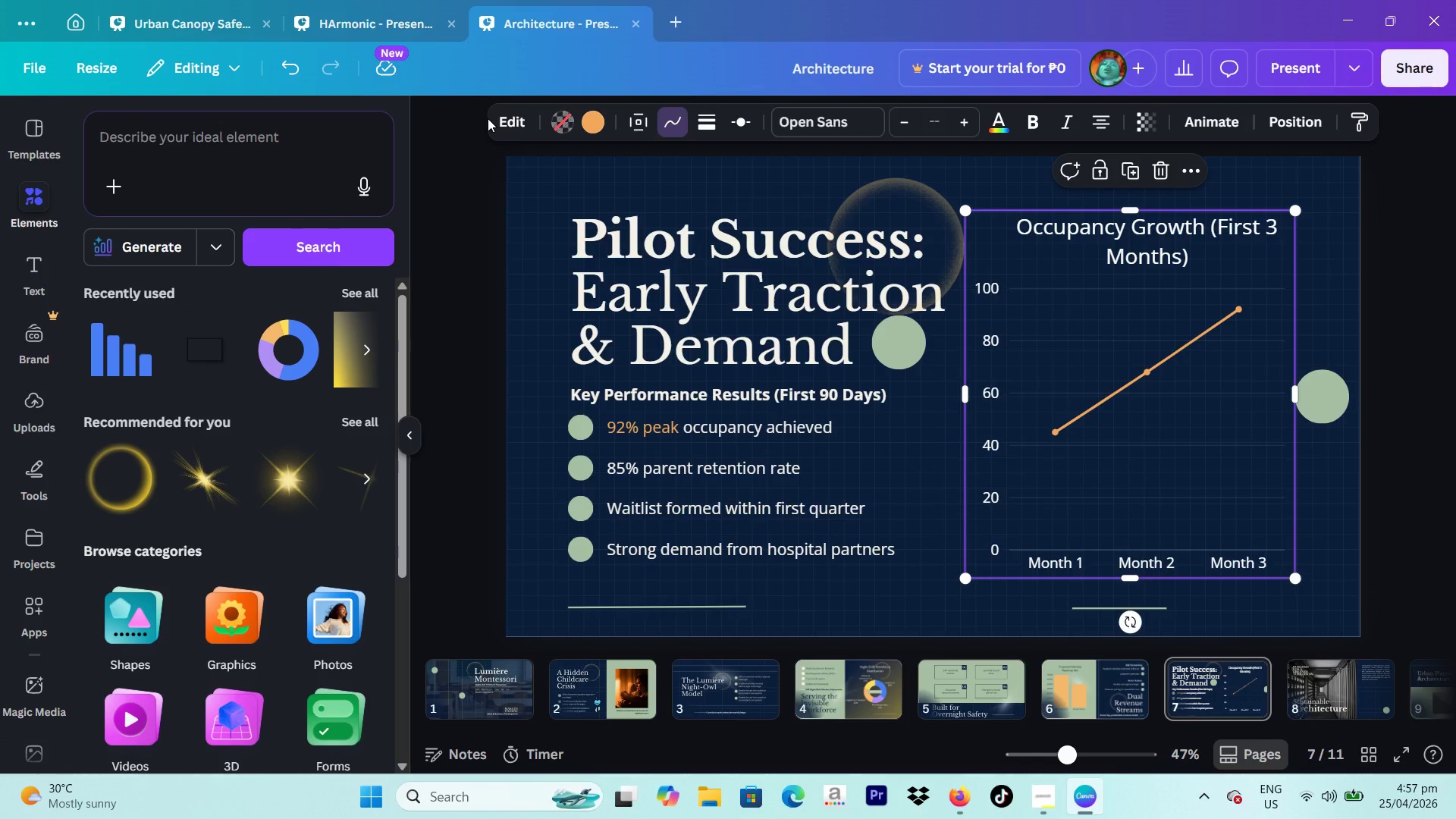 
left_click([508, 122])
 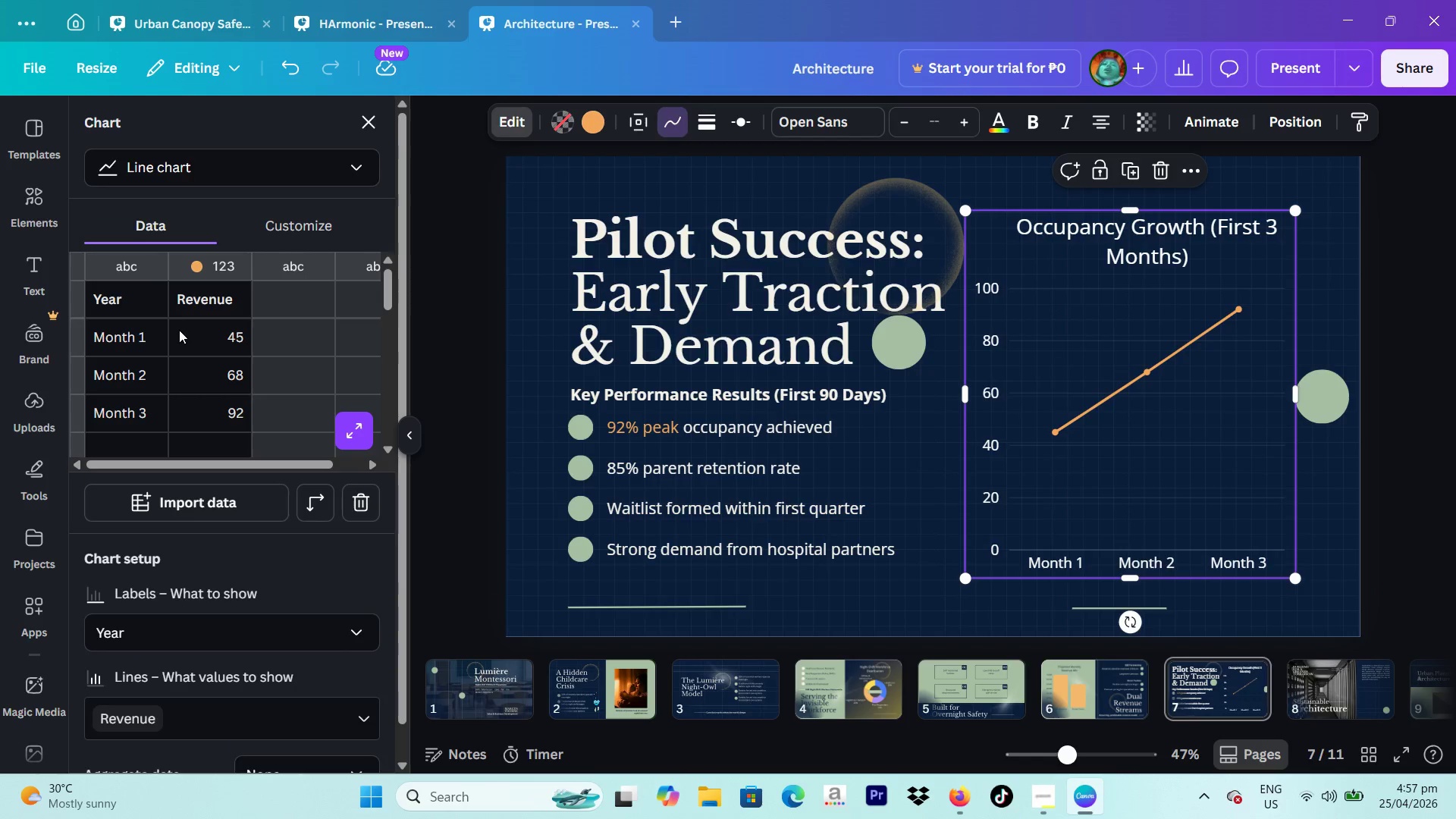 
scroll: coordinate [179, 330], scroll_direction: up, amount: 2.0
 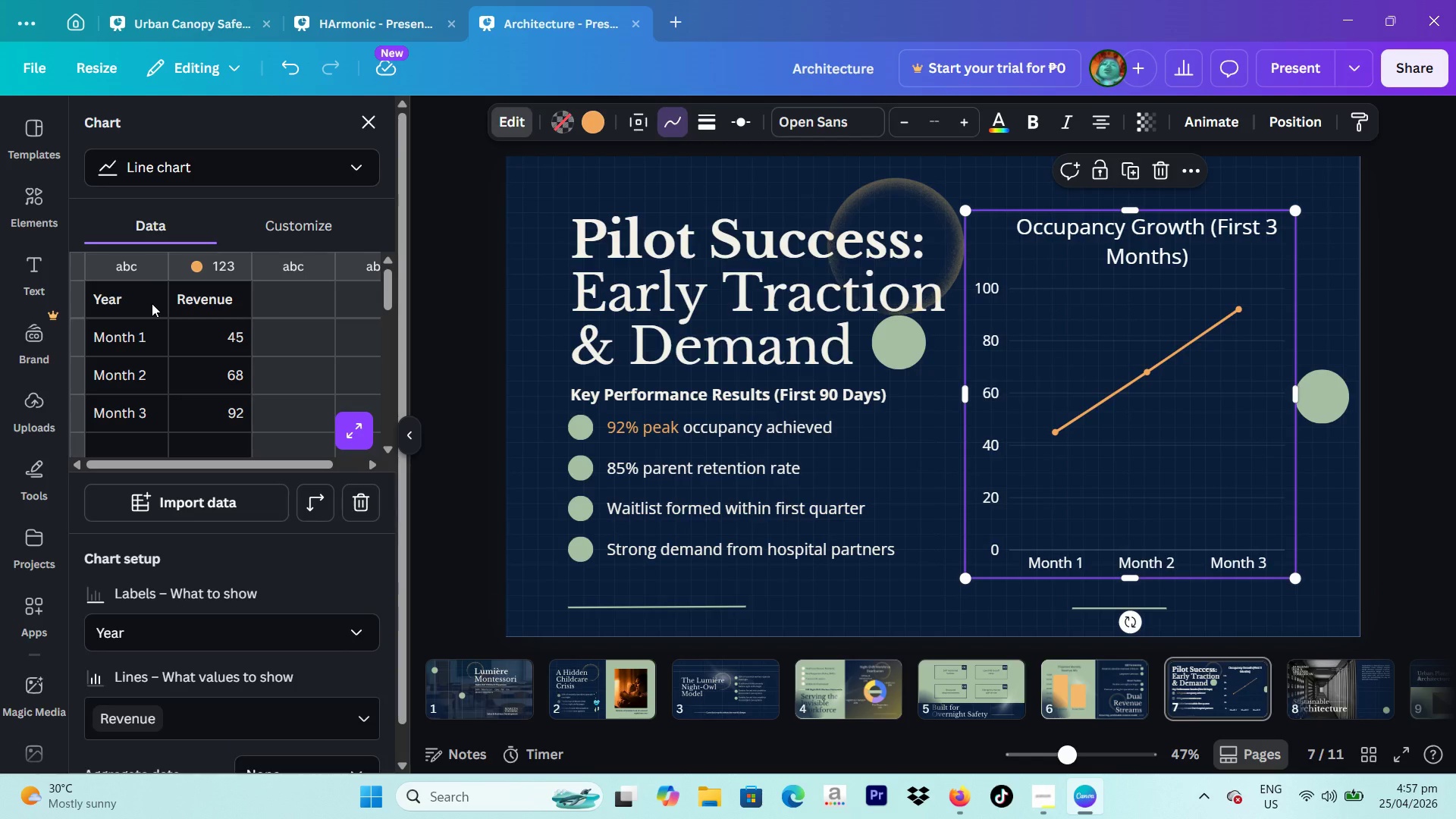 
left_click_drag(start_coordinate=[152, 303], to_coordinate=[108, 291])
 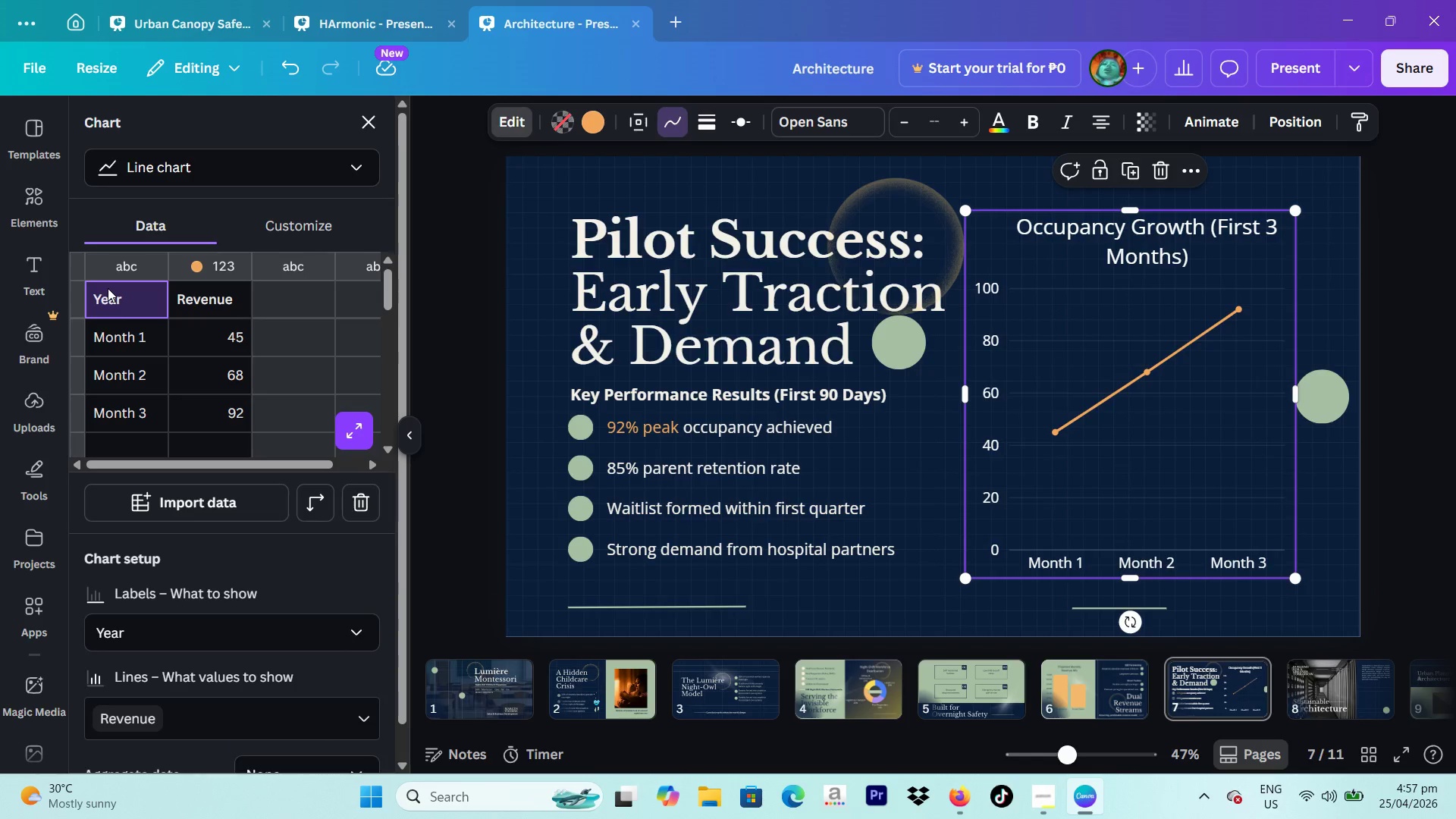 
type(ATimTime Period)
 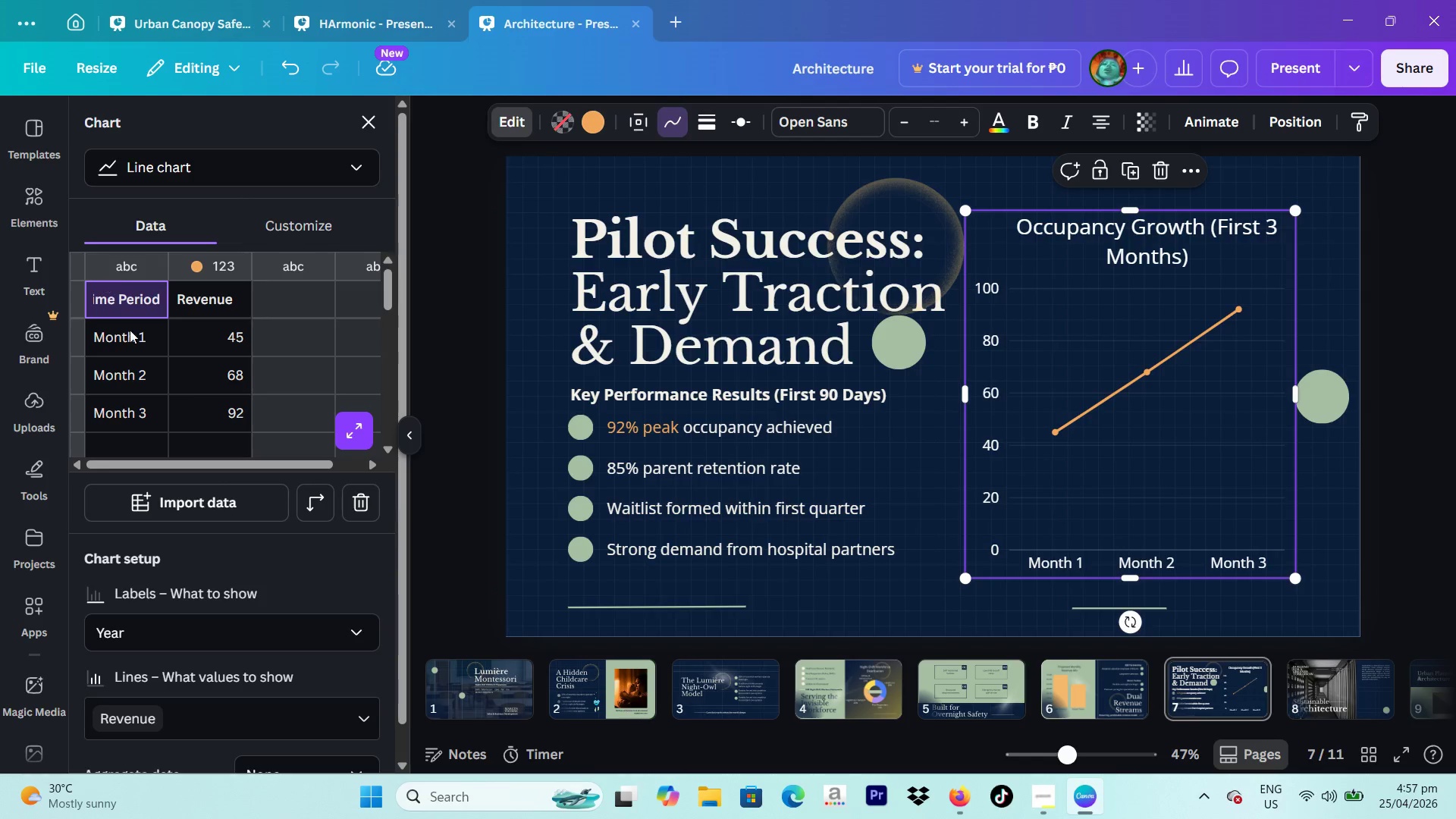 
hold_key(key=Backspace, duration=0.7)
 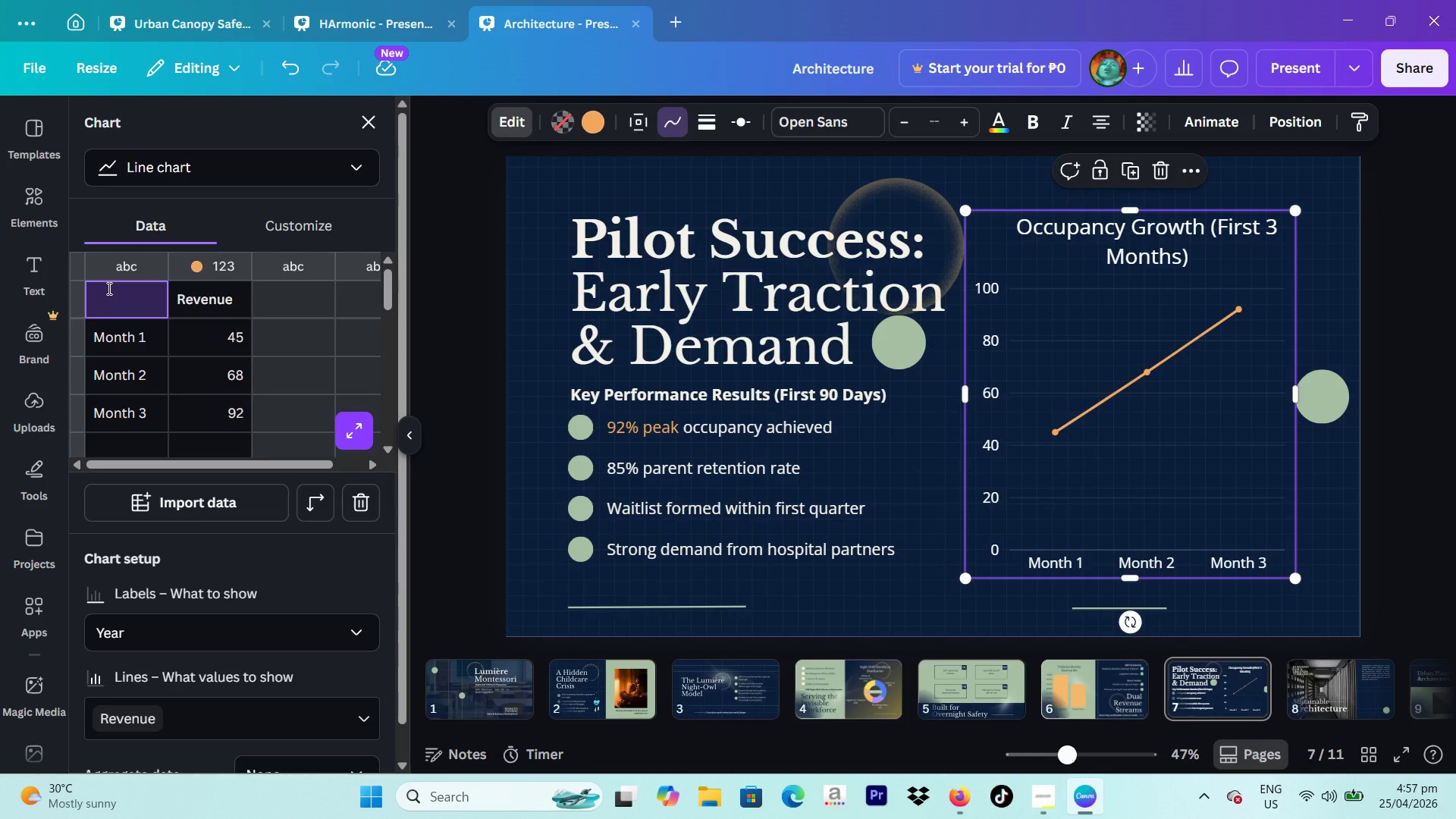 
type(A)
key(Backspace)
type(Occupancy)
 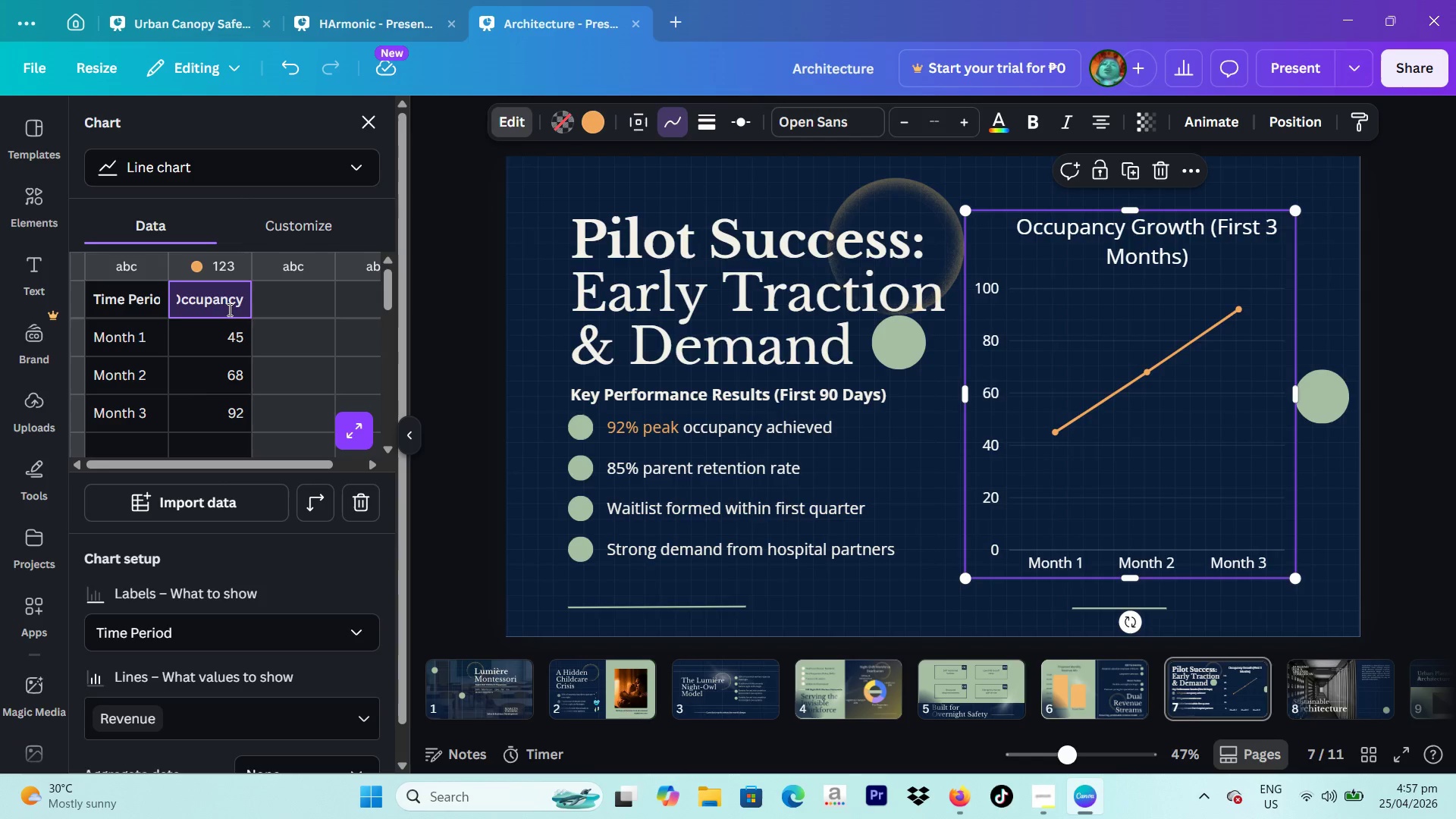 
left_click([1455, 529])
 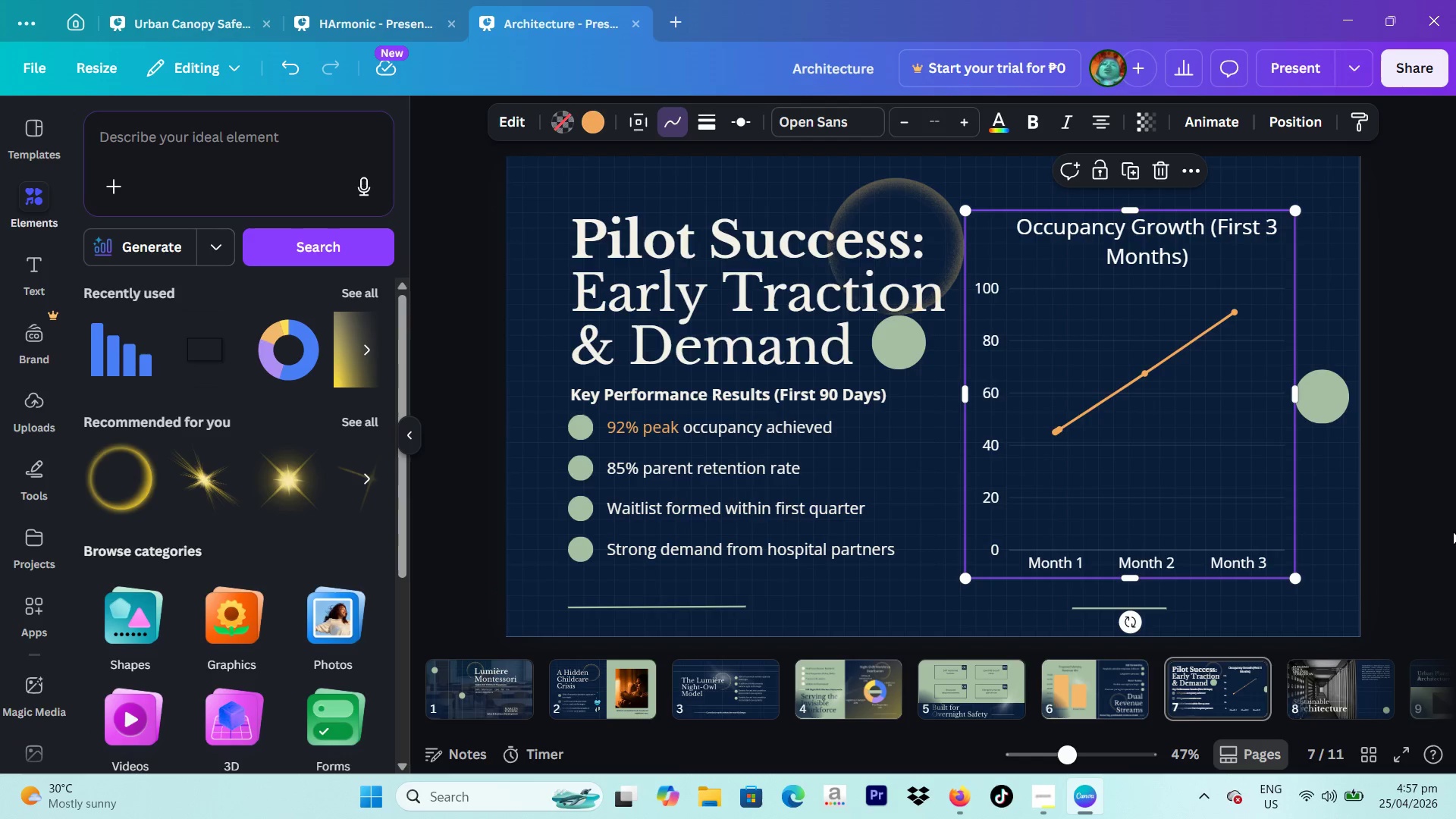 
left_click([1453, 532])
 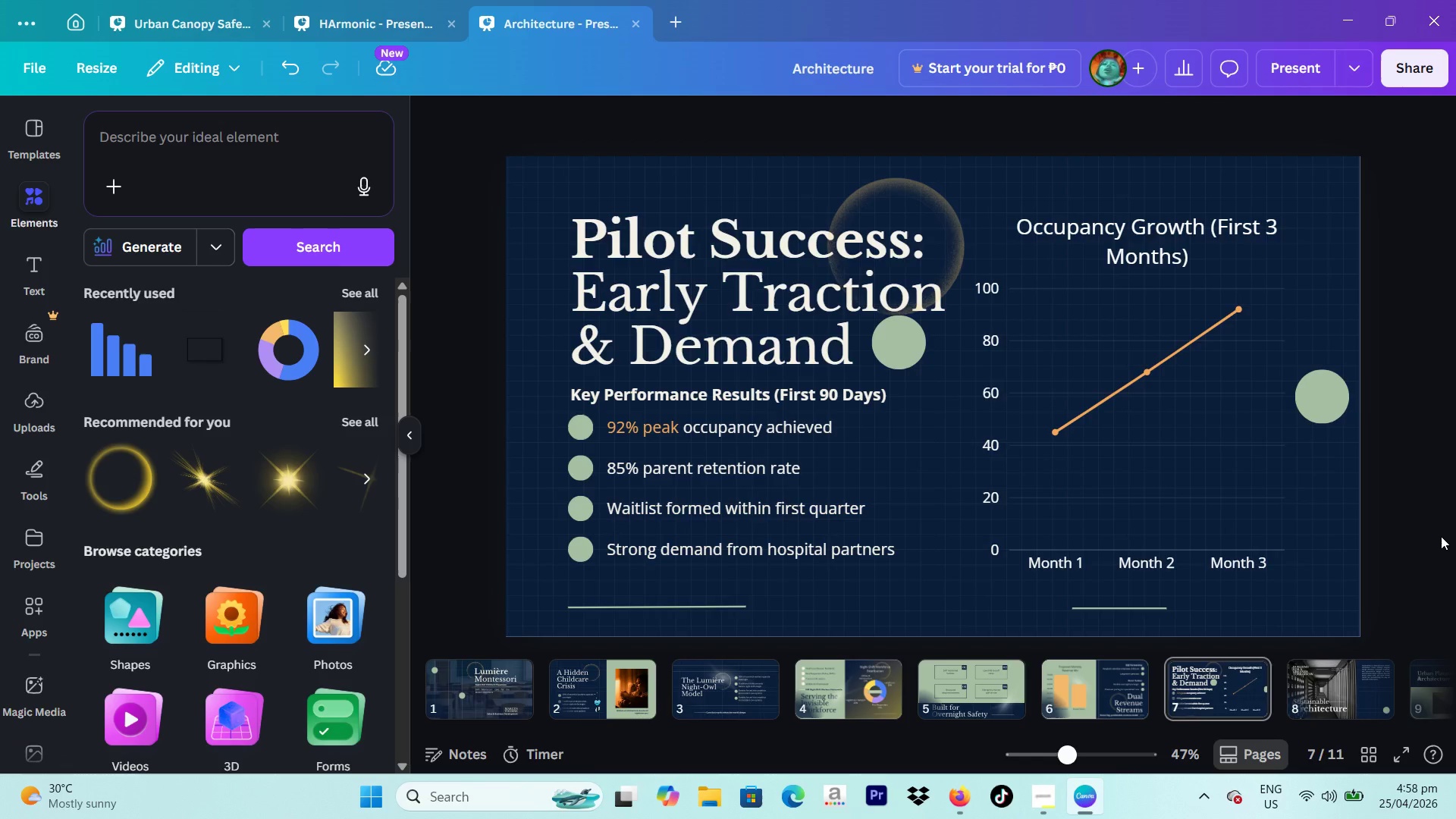 
wait(43.5)
 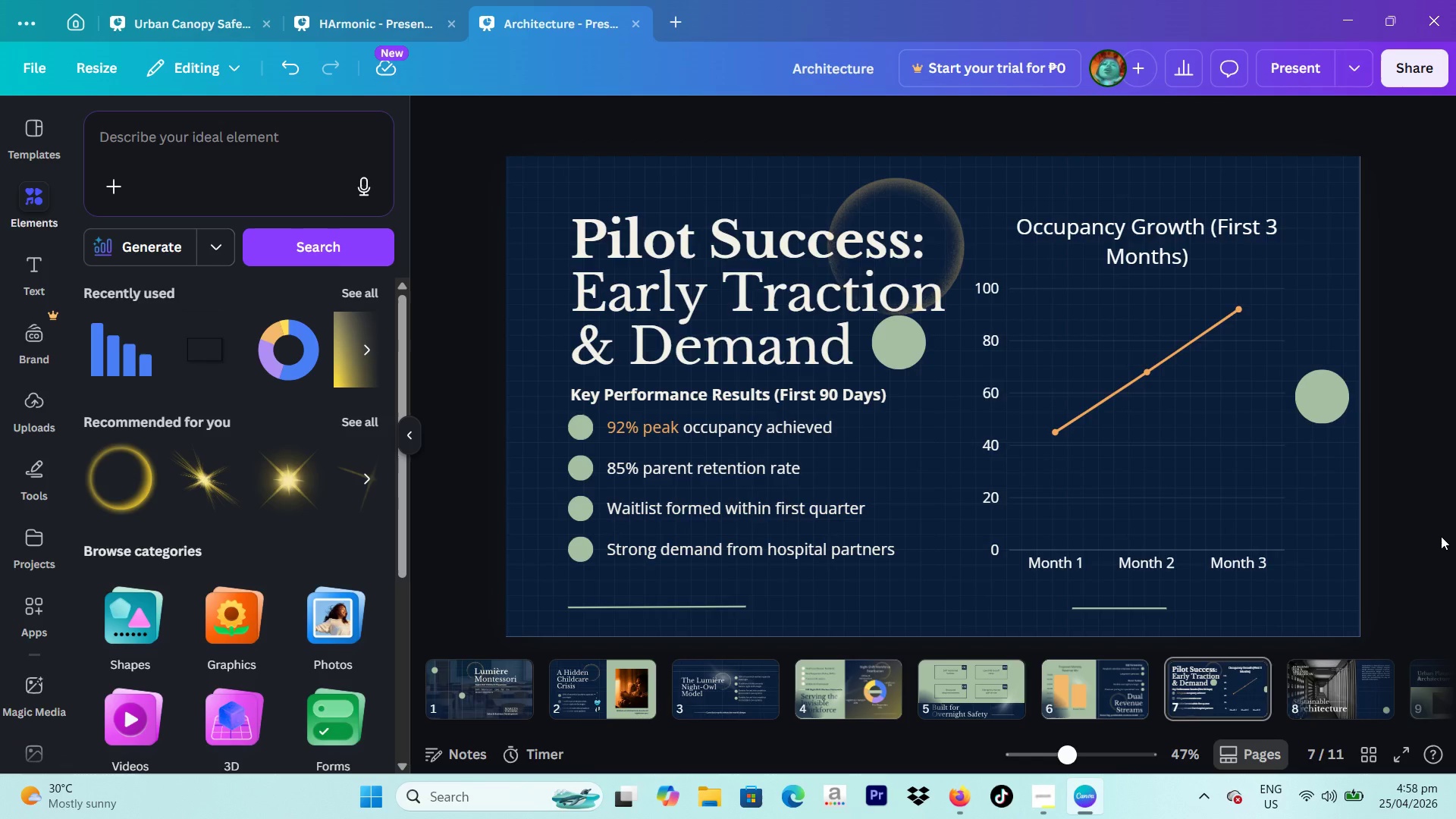 
scroll: coordinate [1297, 702], scroll_direction: down, amount: 4.0
 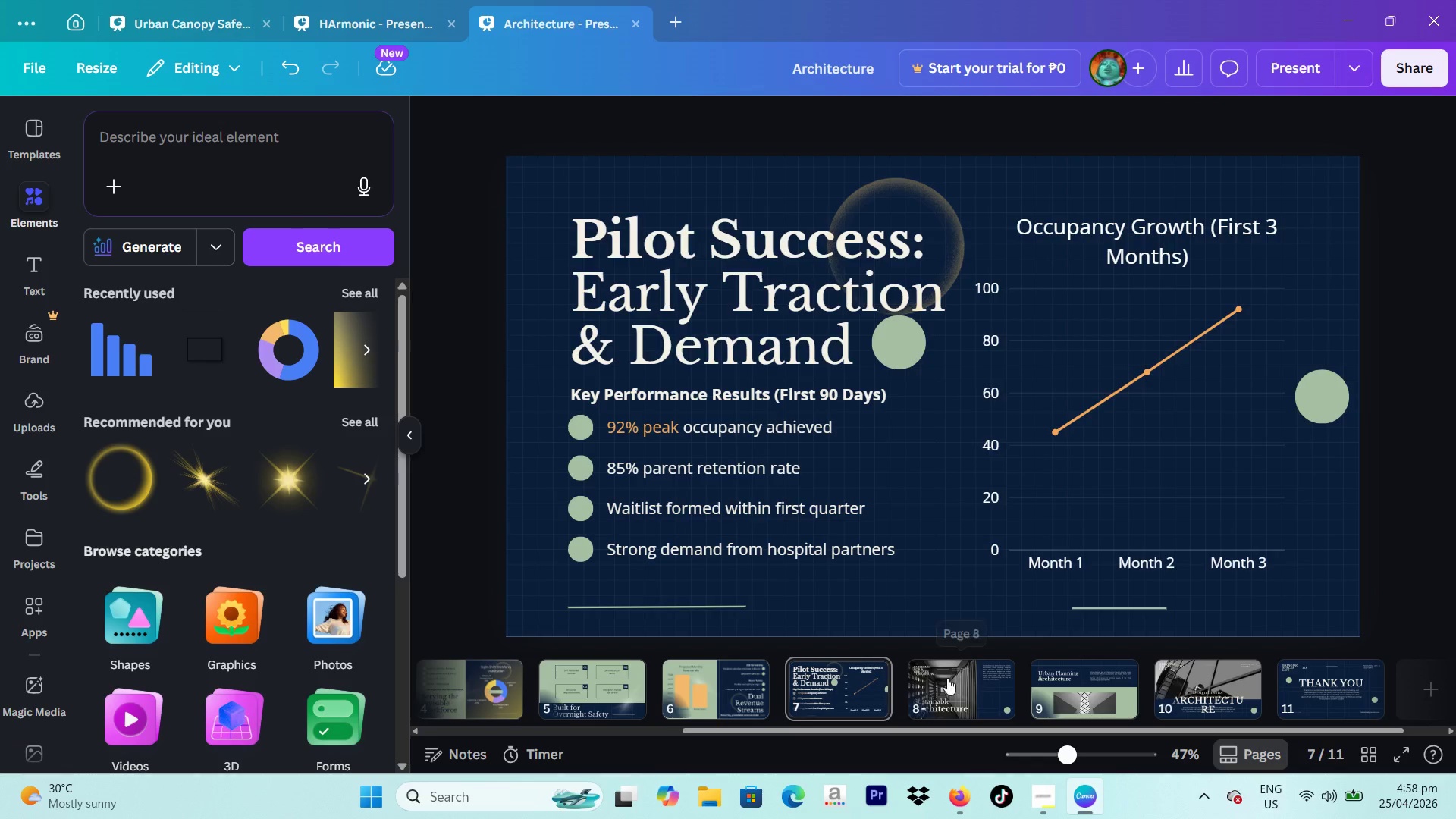 
left_click([948, 678])
 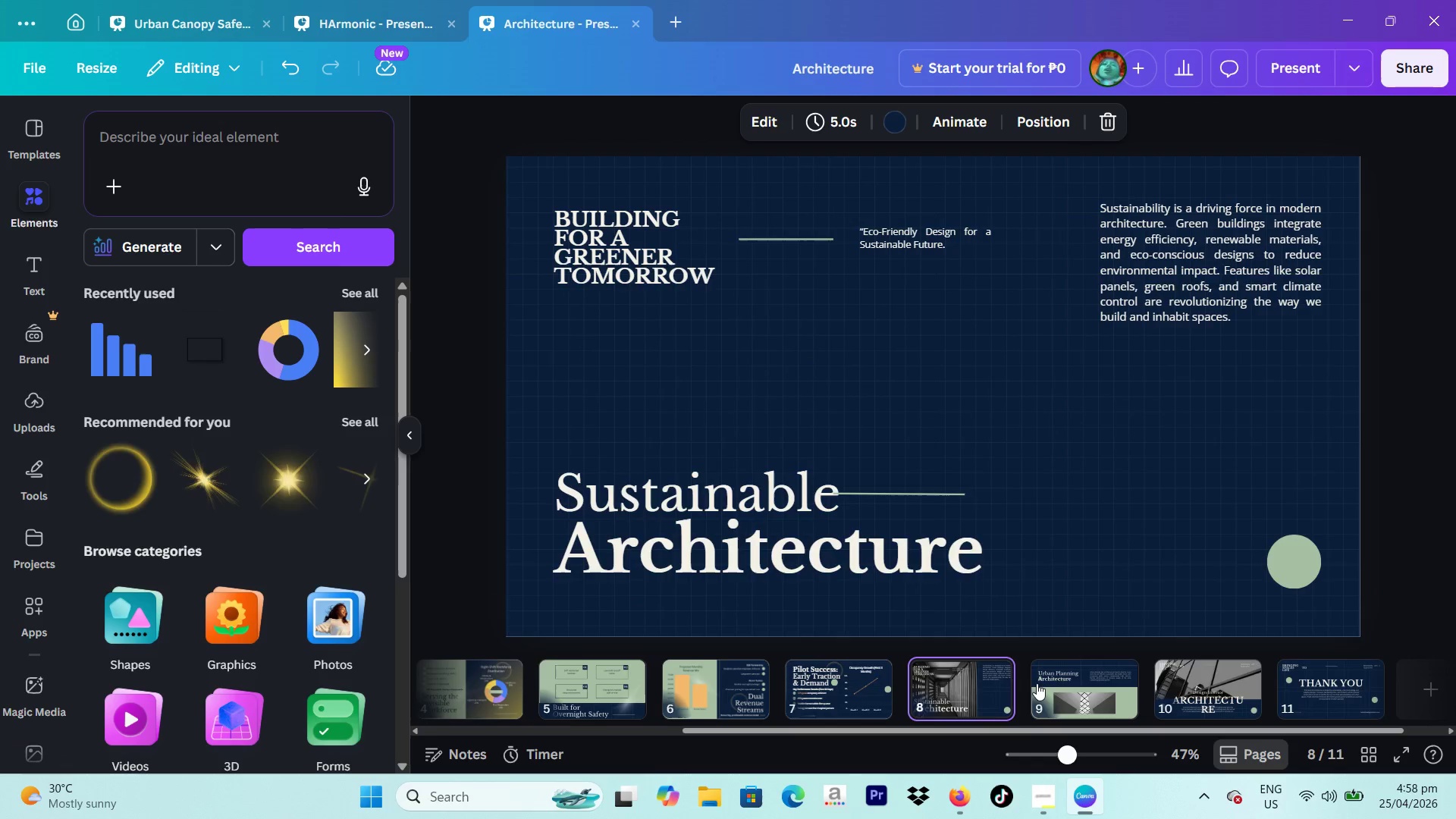 
scroll: coordinate [1037, 683], scroll_direction: down, amount: 1.0
 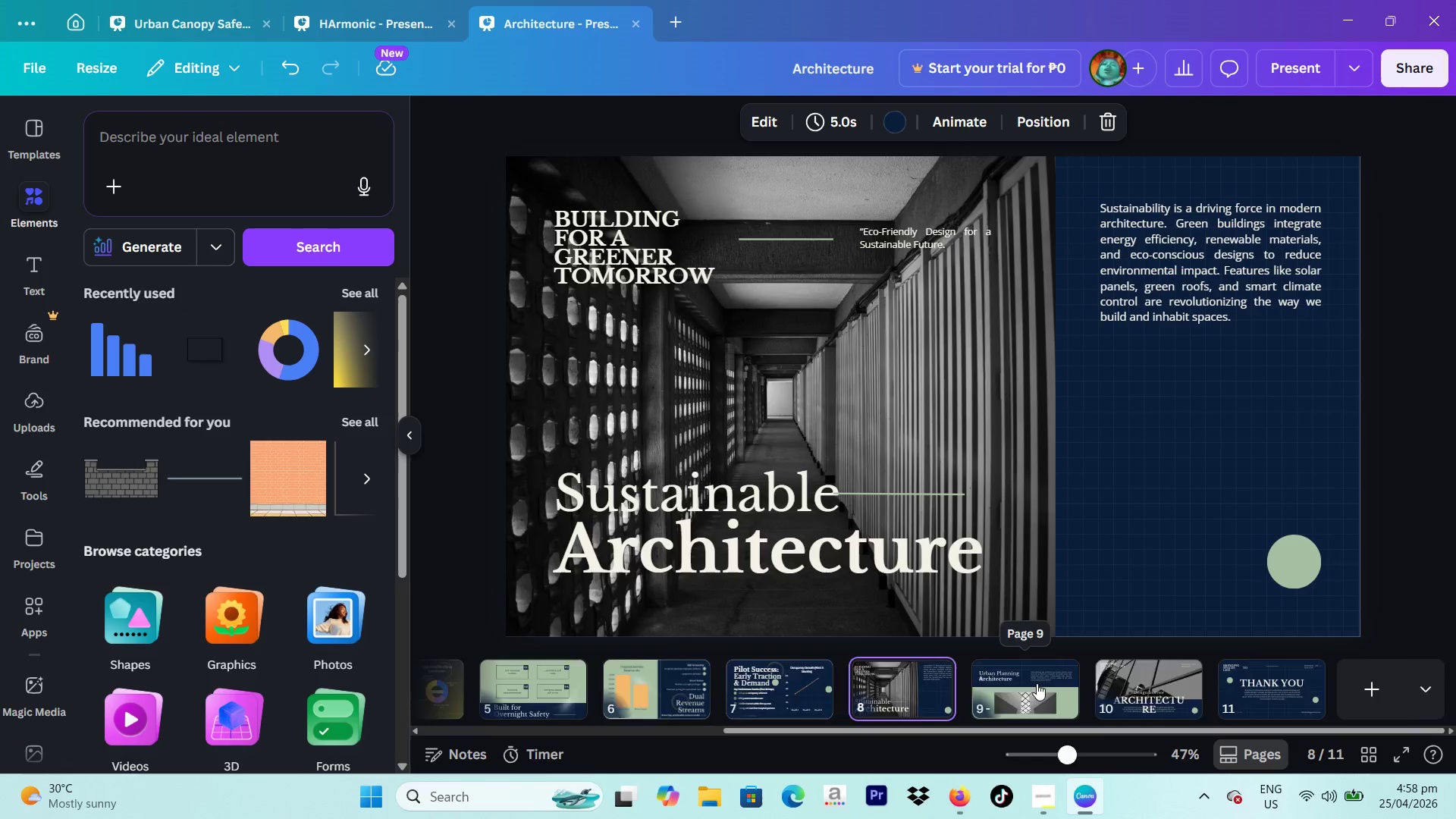 
scroll: coordinate [1037, 683], scroll_direction: up, amount: 1.0
 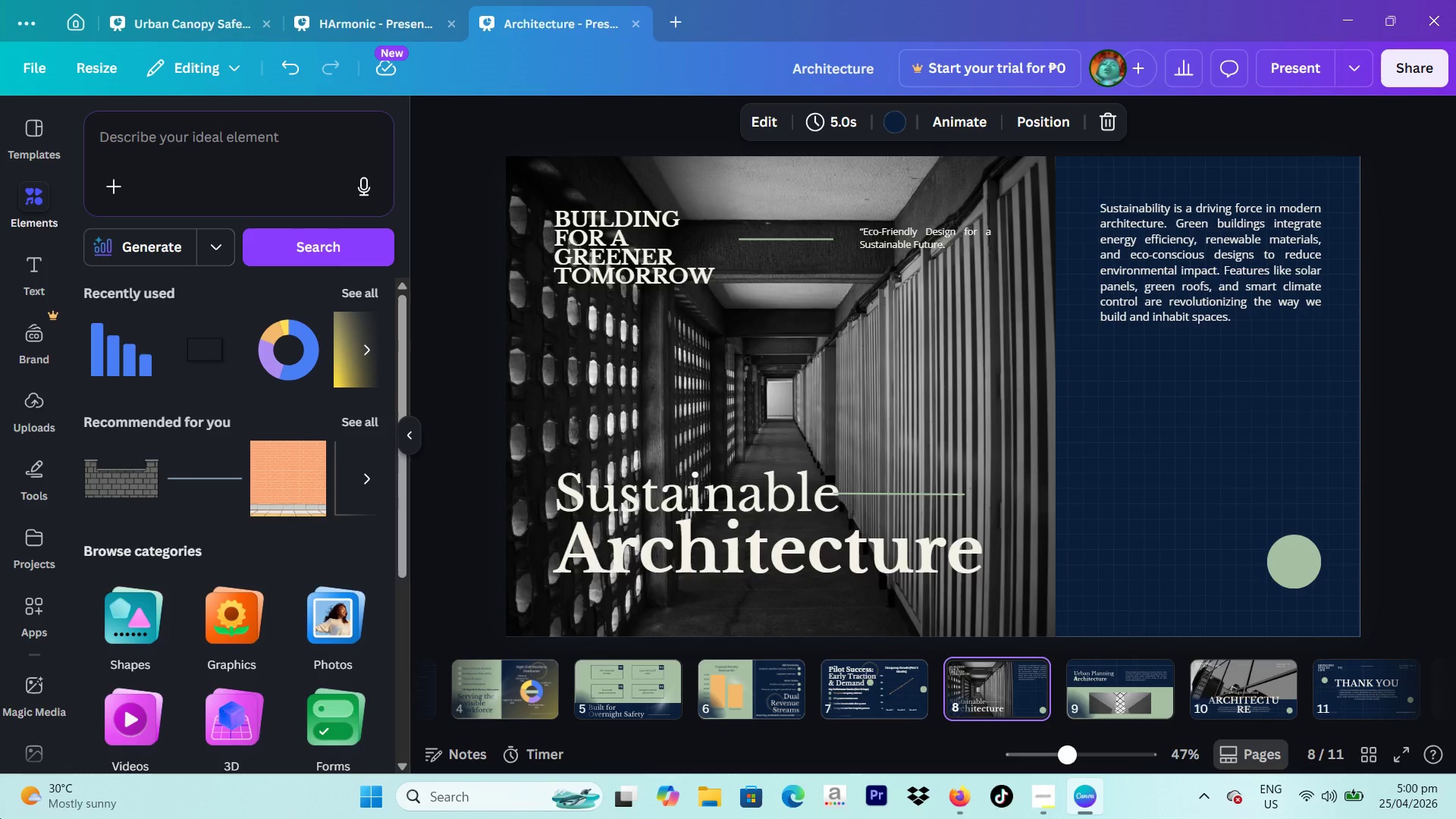 
wait(103.89)
 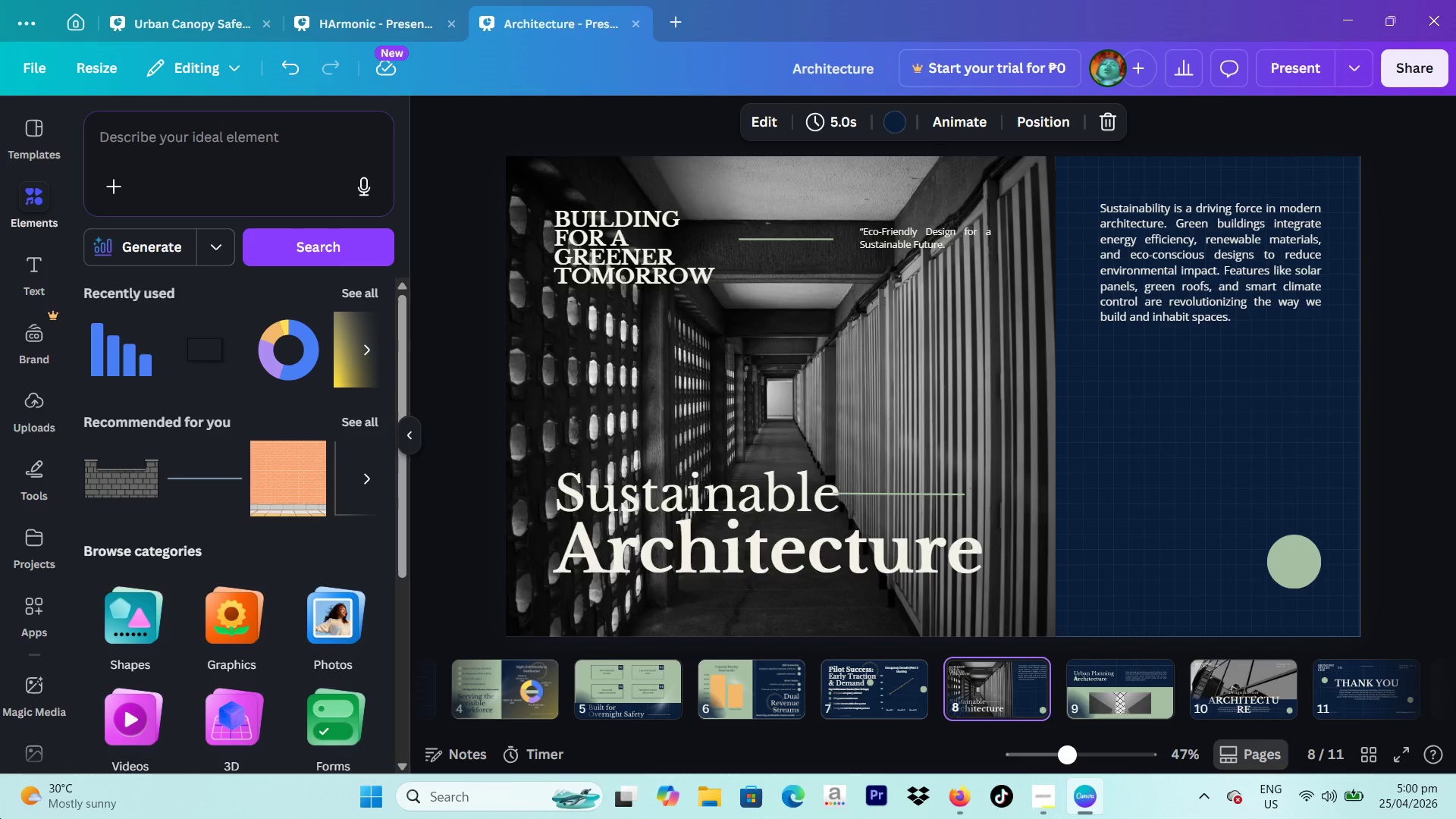 
mouse_move([1437, -19])
 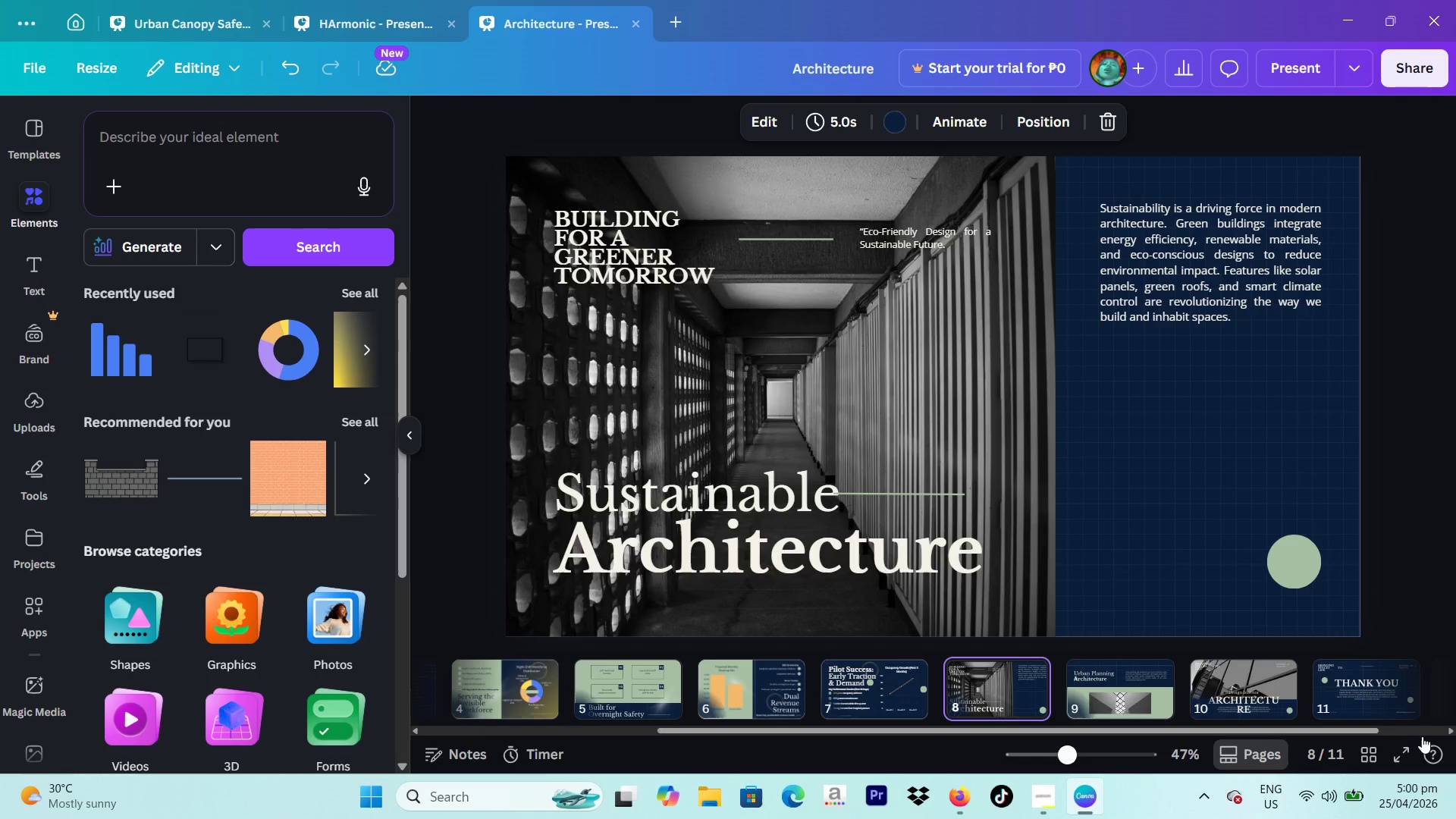 
wait(5.61)
 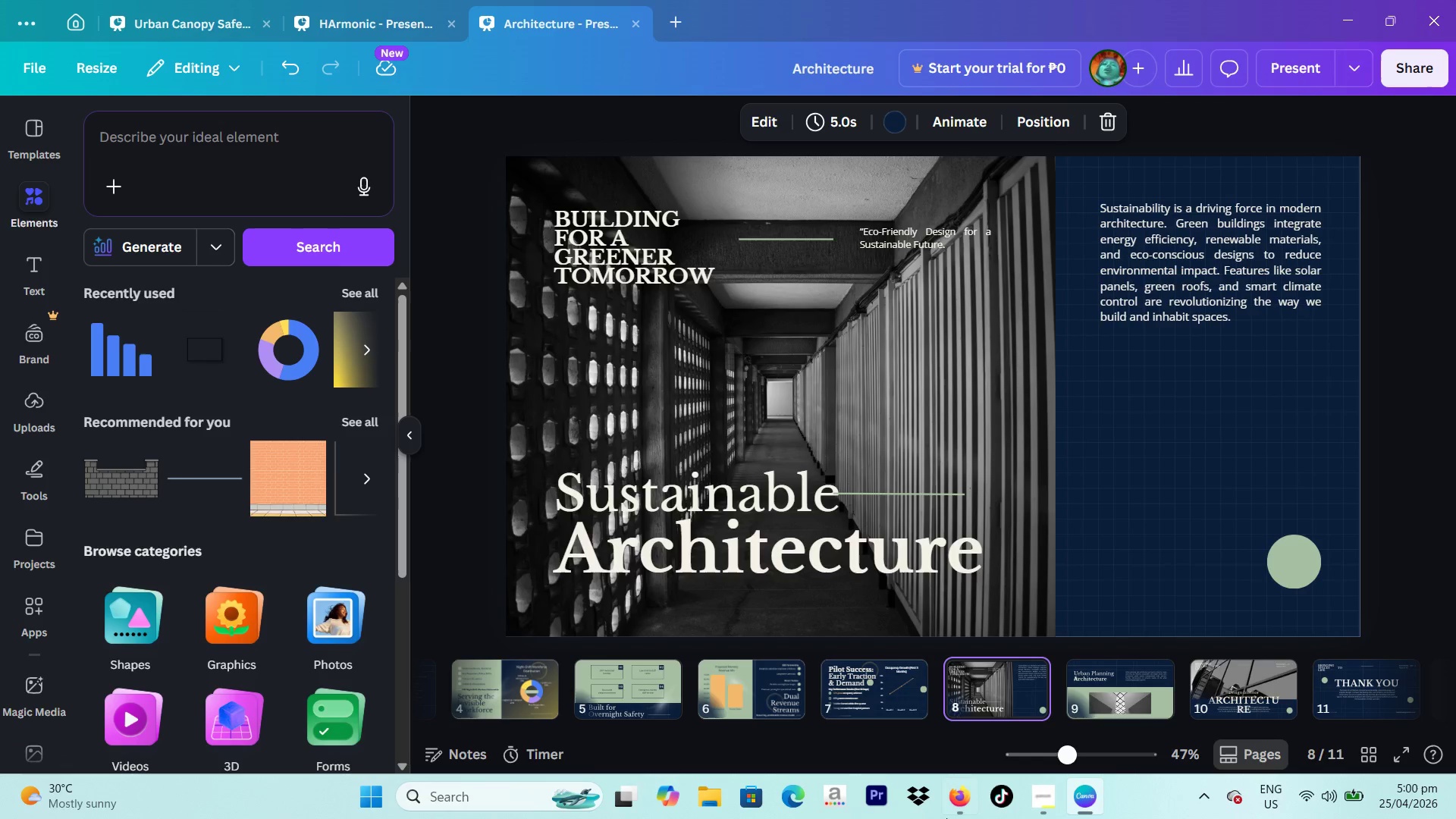 
left_click([1037, 794])
 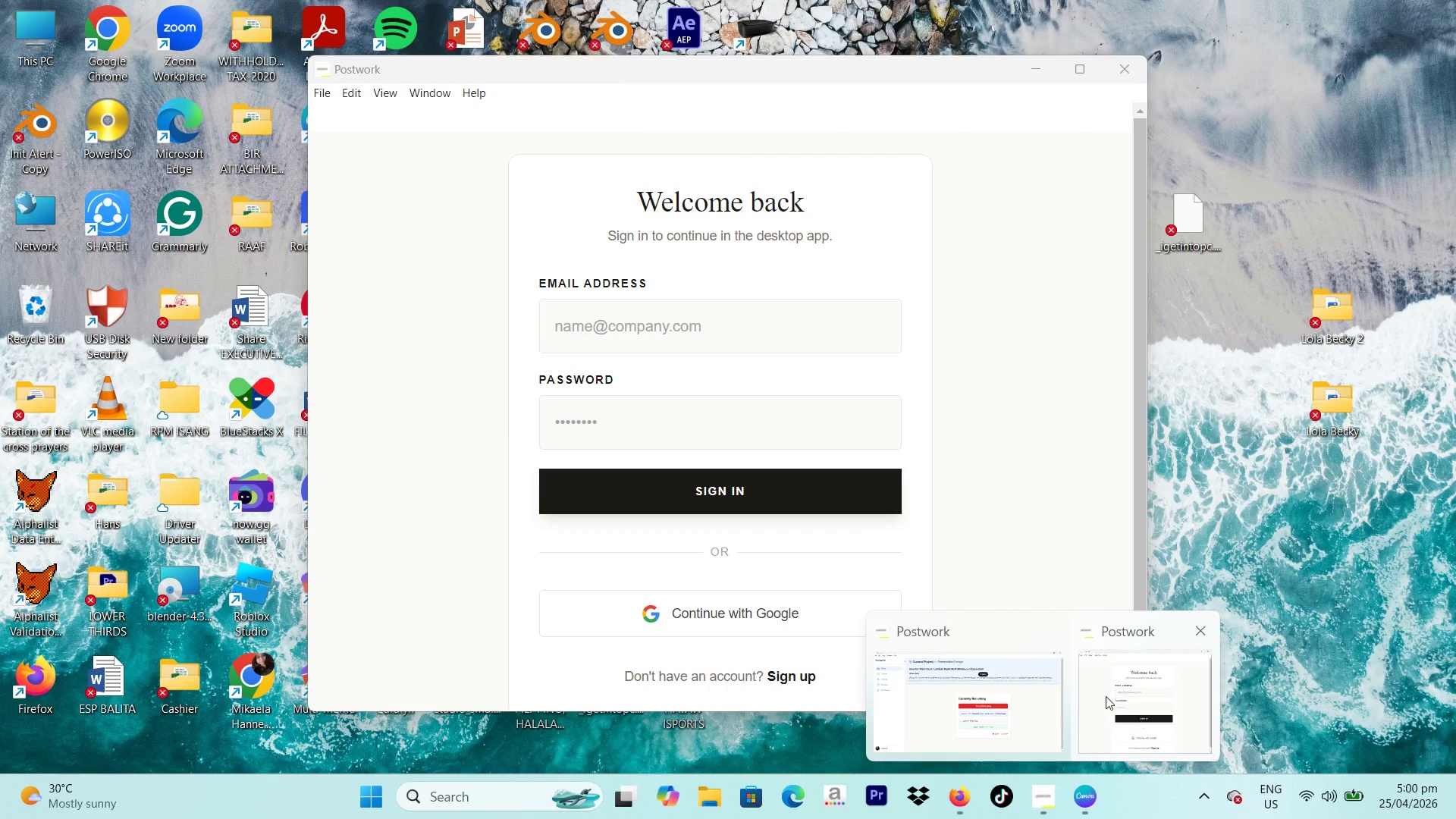 
left_click([968, 698])